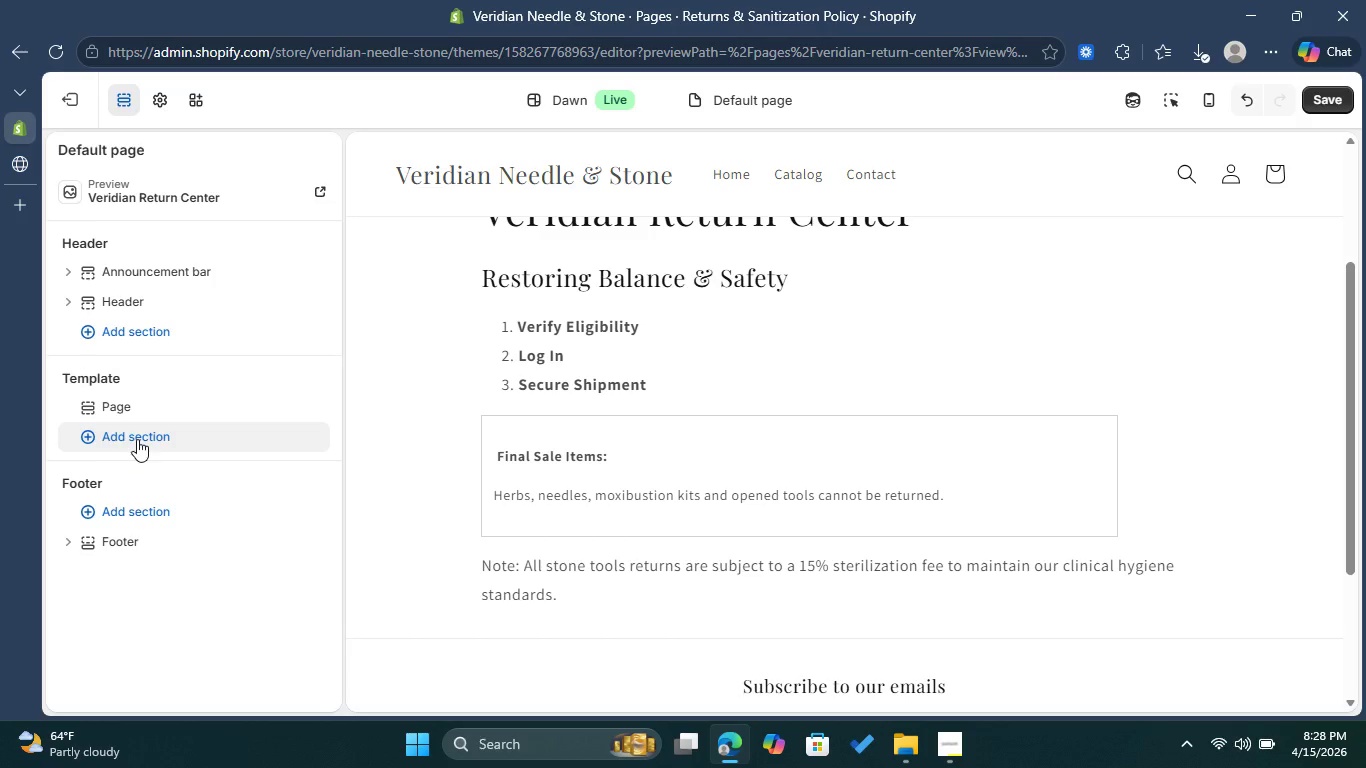 
left_click_drag(start_coordinate=[599, 374], to_coordinate=[607, 355])
 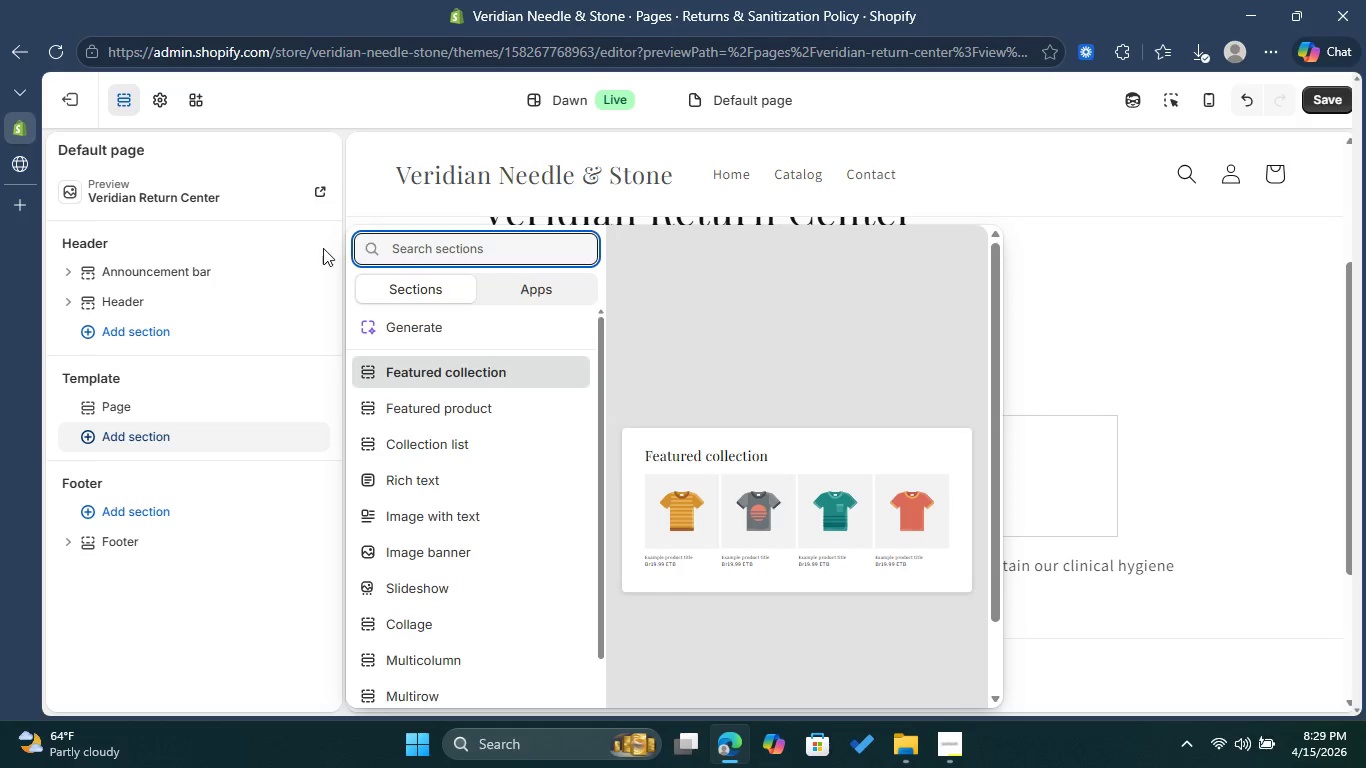 
left_click([321, 248])
 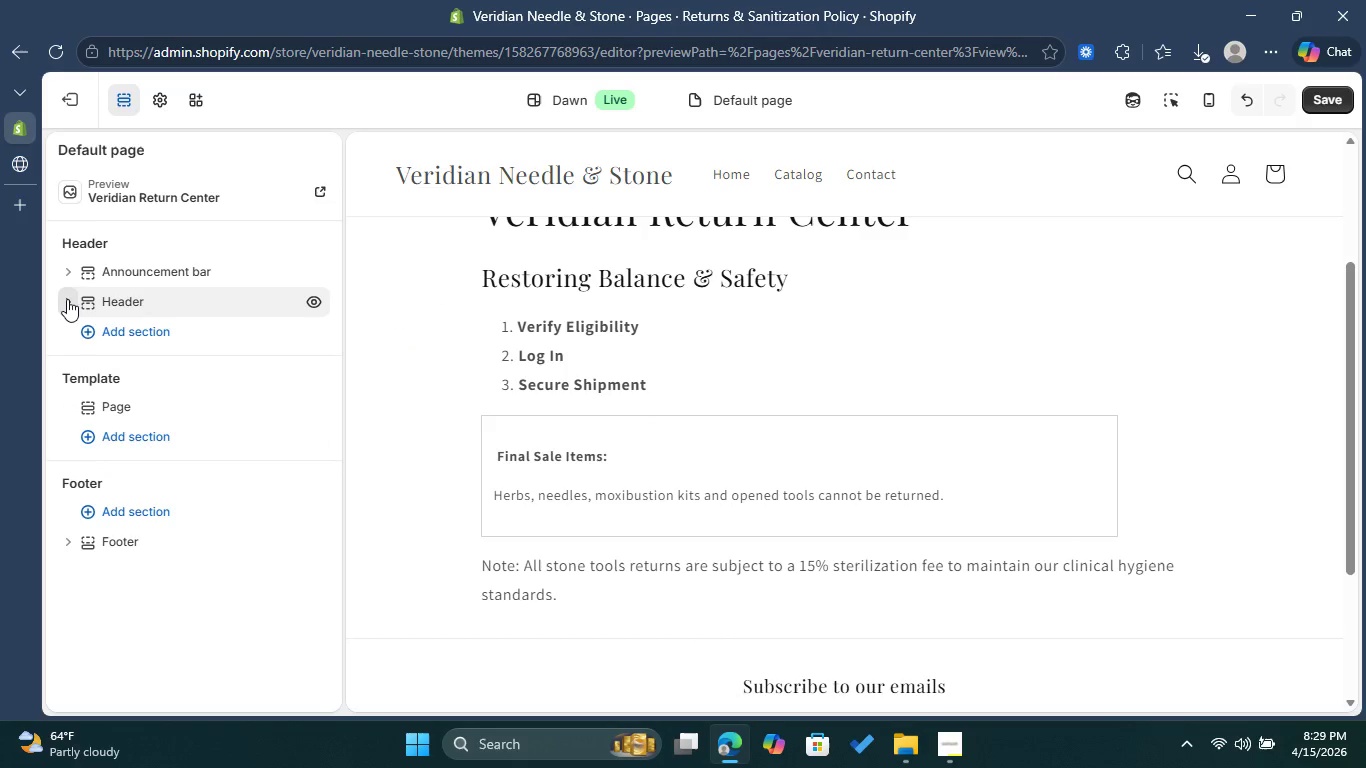 
mouse_move([149, 318])
 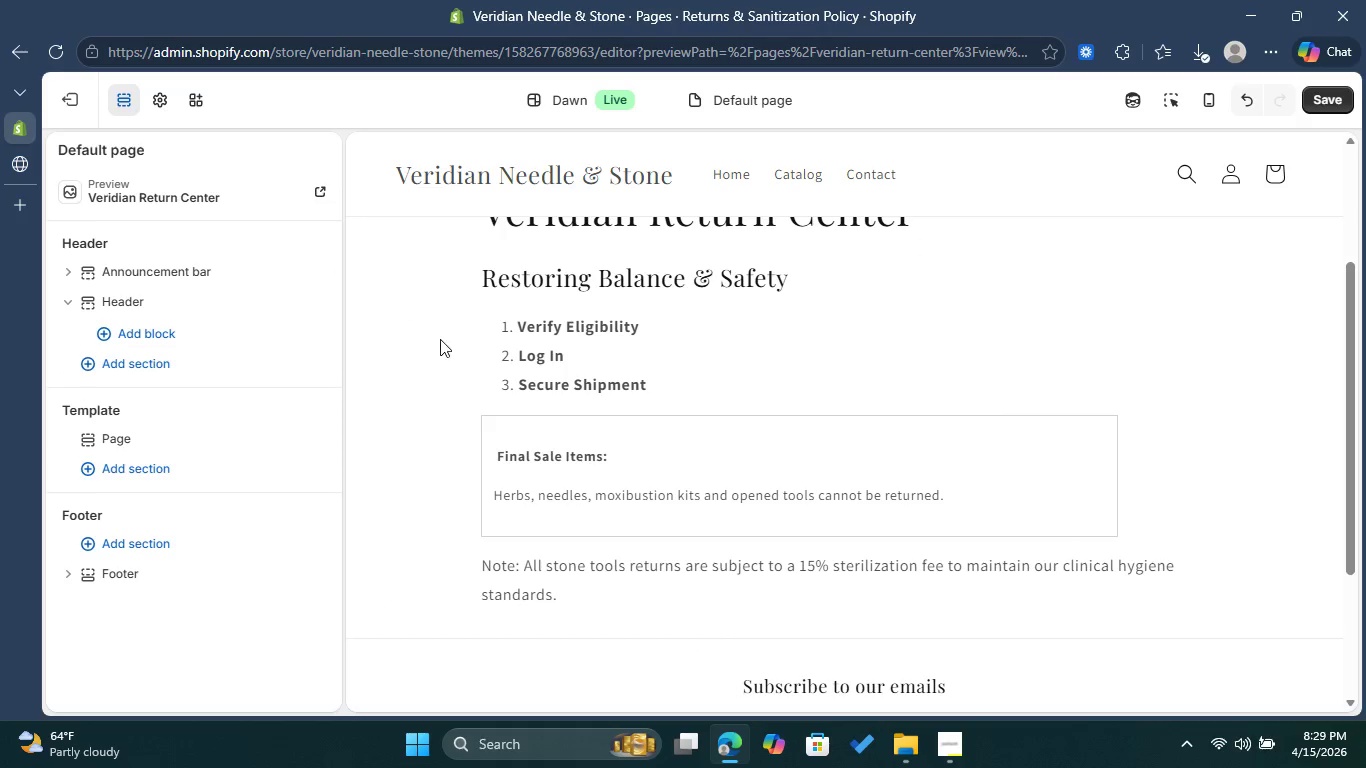 
scroll: coordinate [441, 340], scroll_direction: up, amount: 3.0
 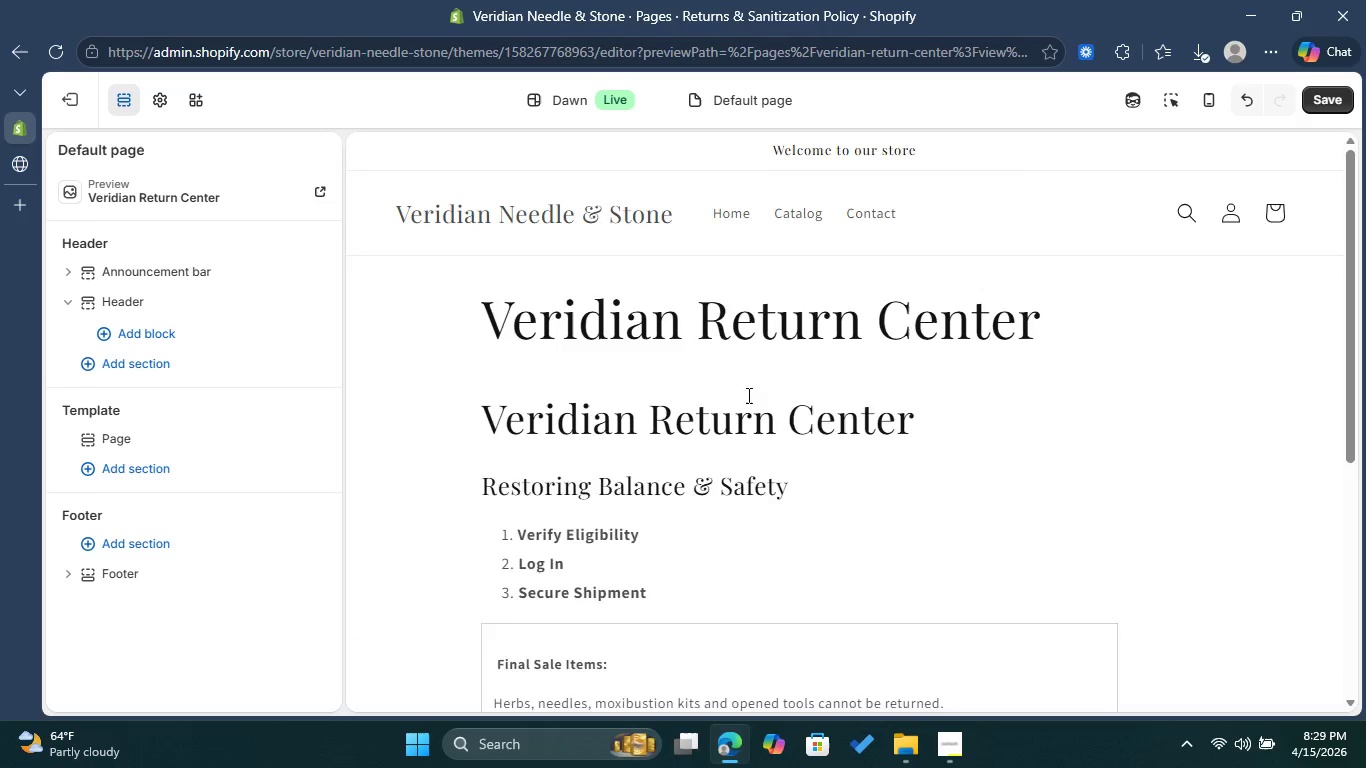 
scroll: coordinate [769, 399], scroll_direction: down, amount: 3.0
 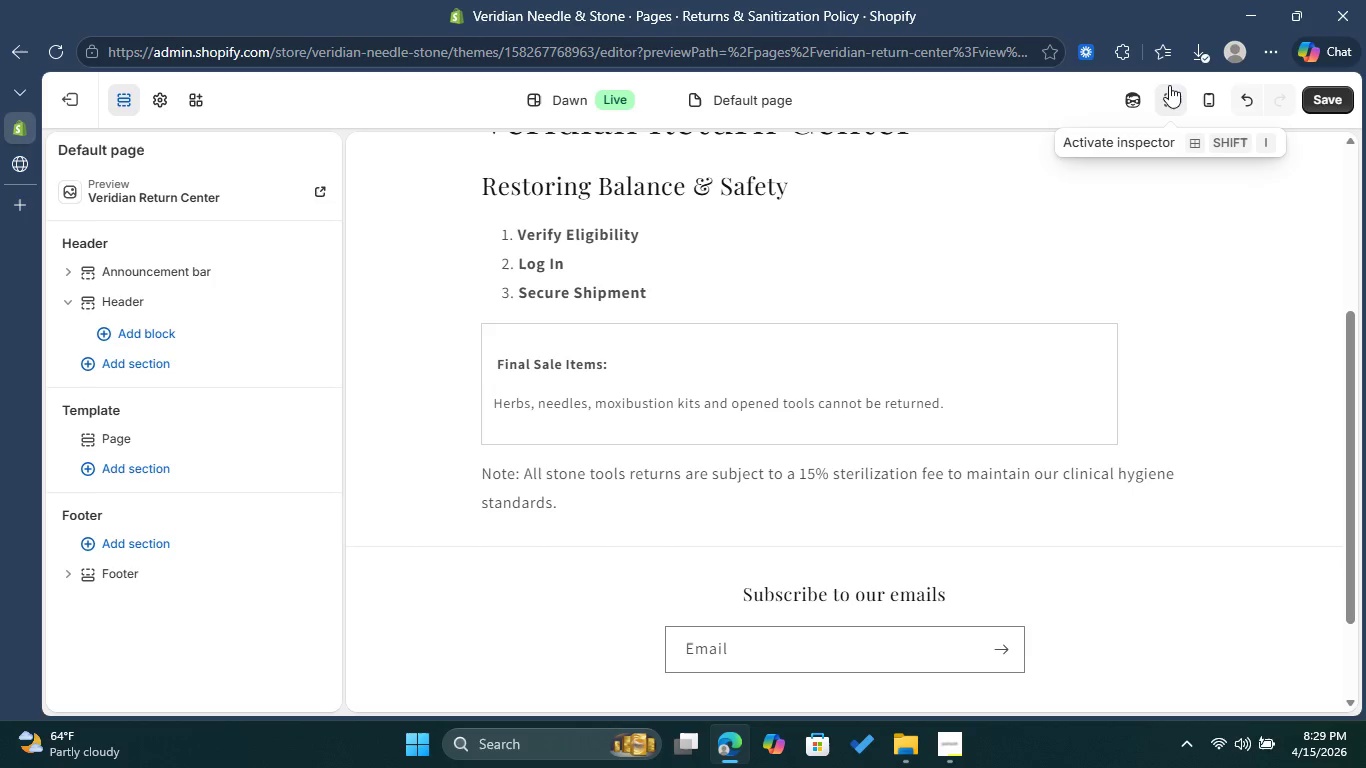 
left_click([1172, 89])
 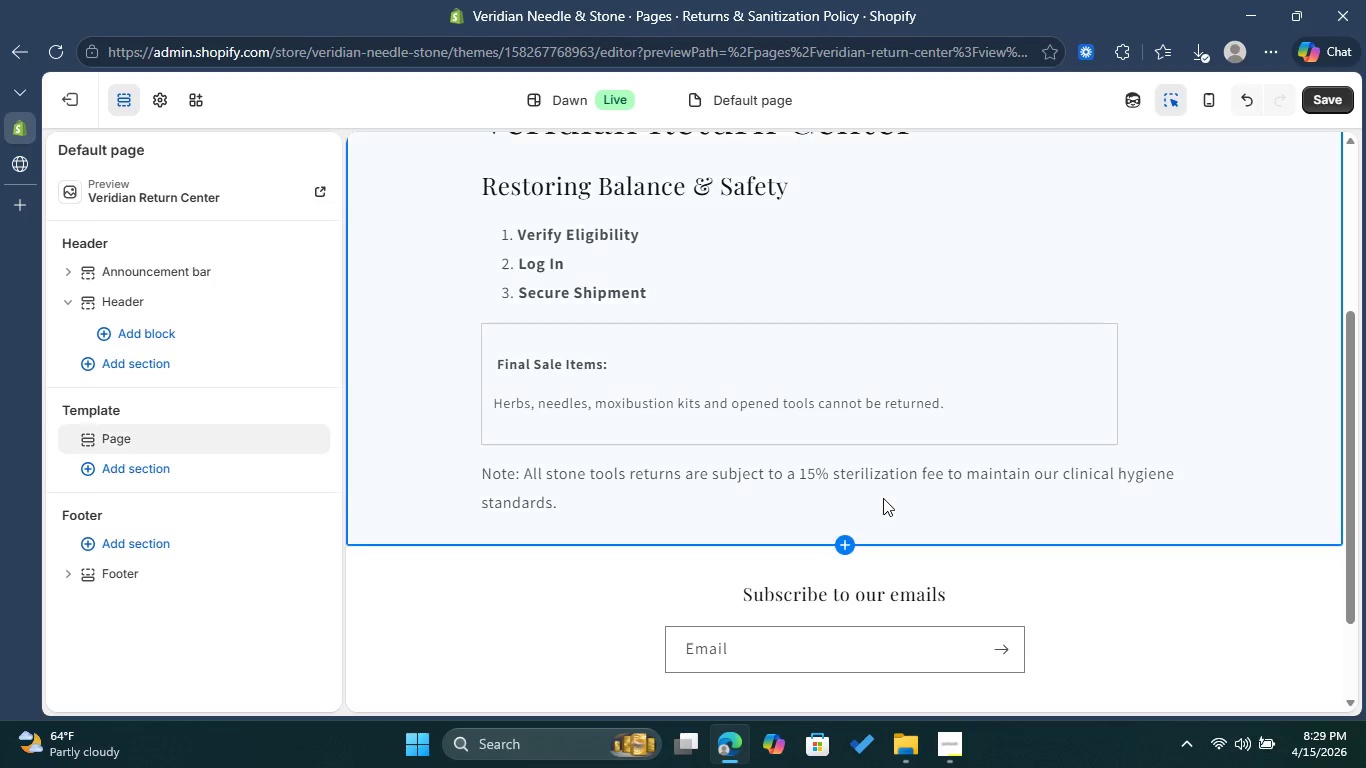 
left_click([883, 498])
 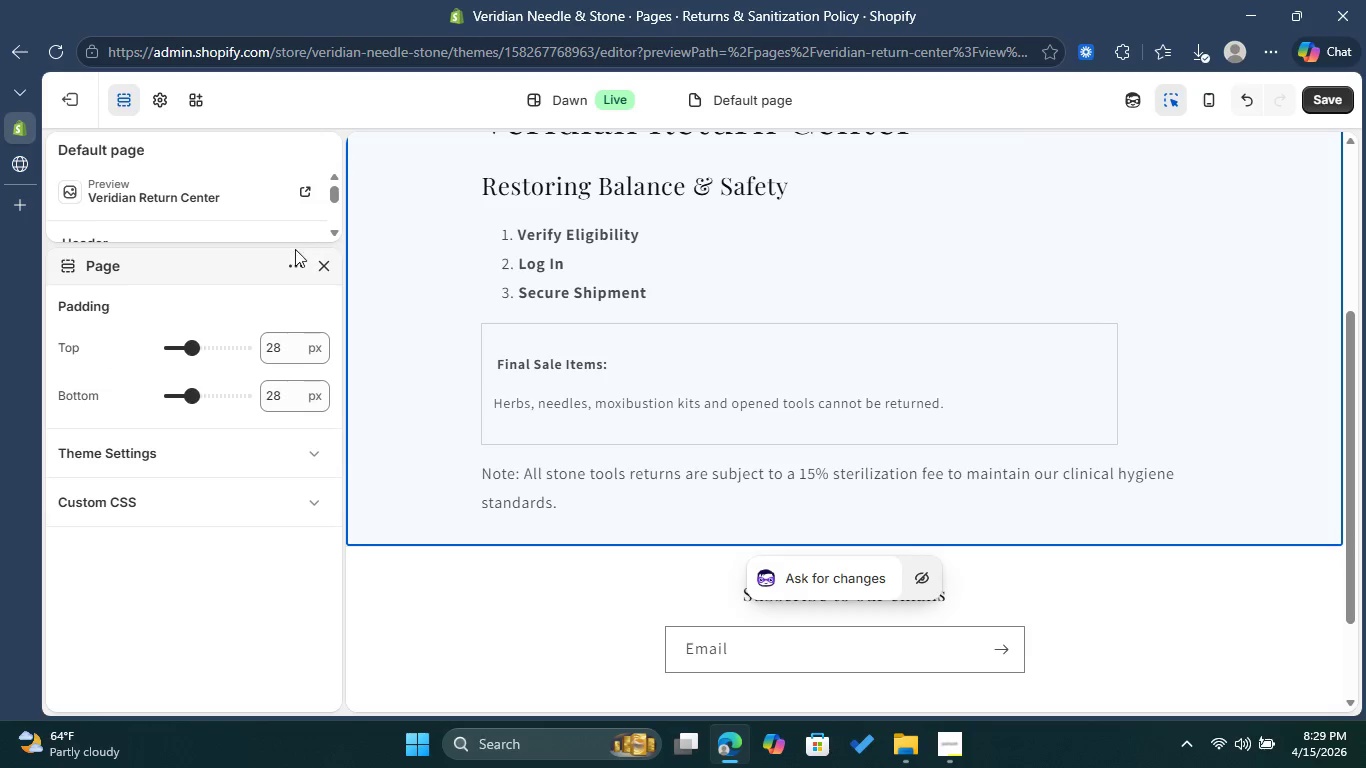 
left_click([321, 258])
 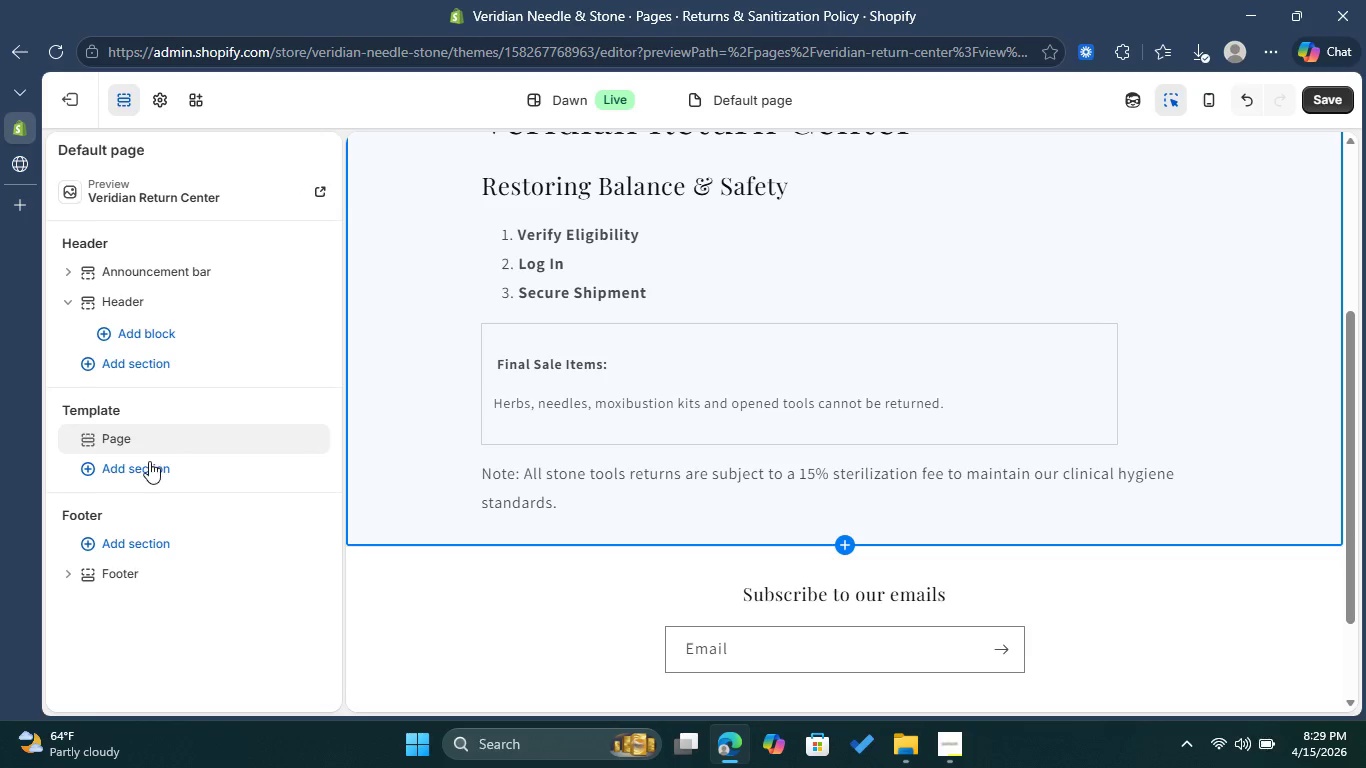 
left_click([147, 464])
 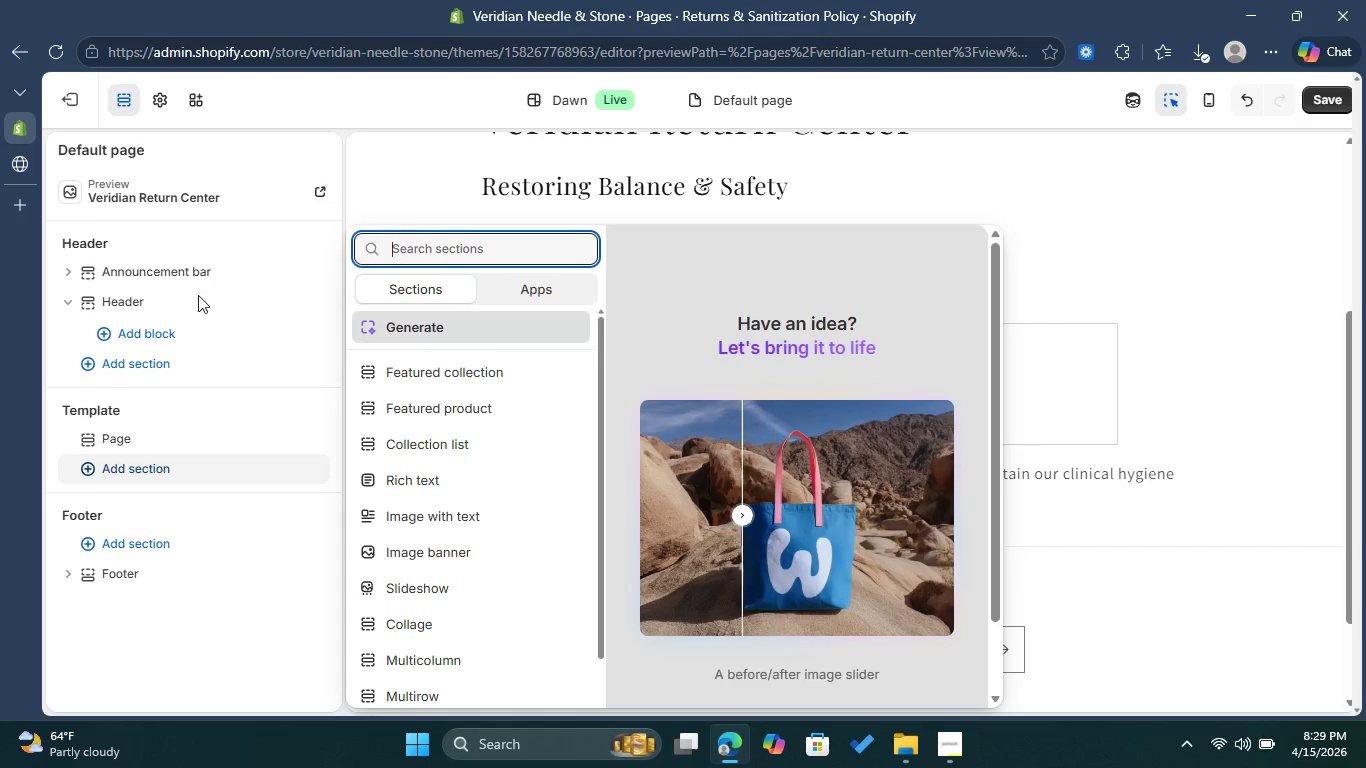 
wait(9.76)
 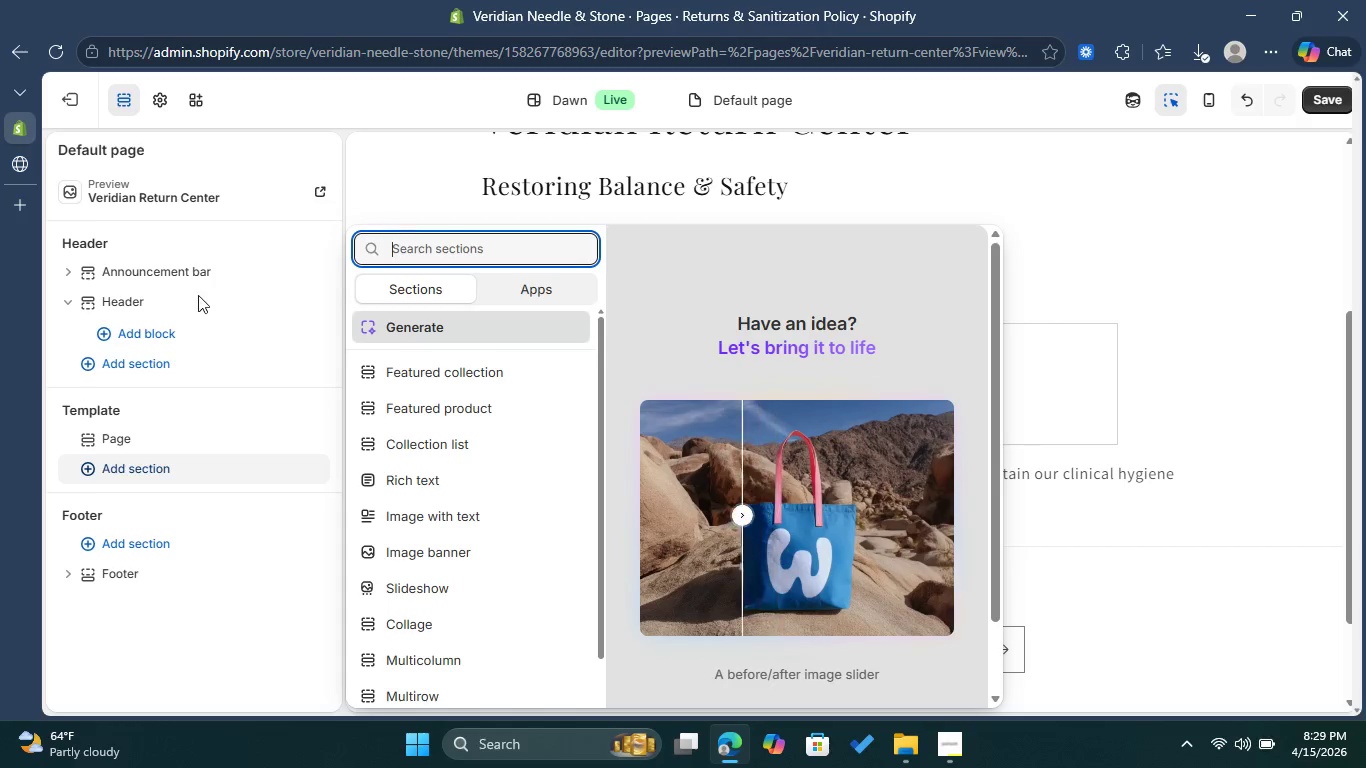 
left_click_drag(start_coordinate=[599, 393], to_coordinate=[584, 533])
 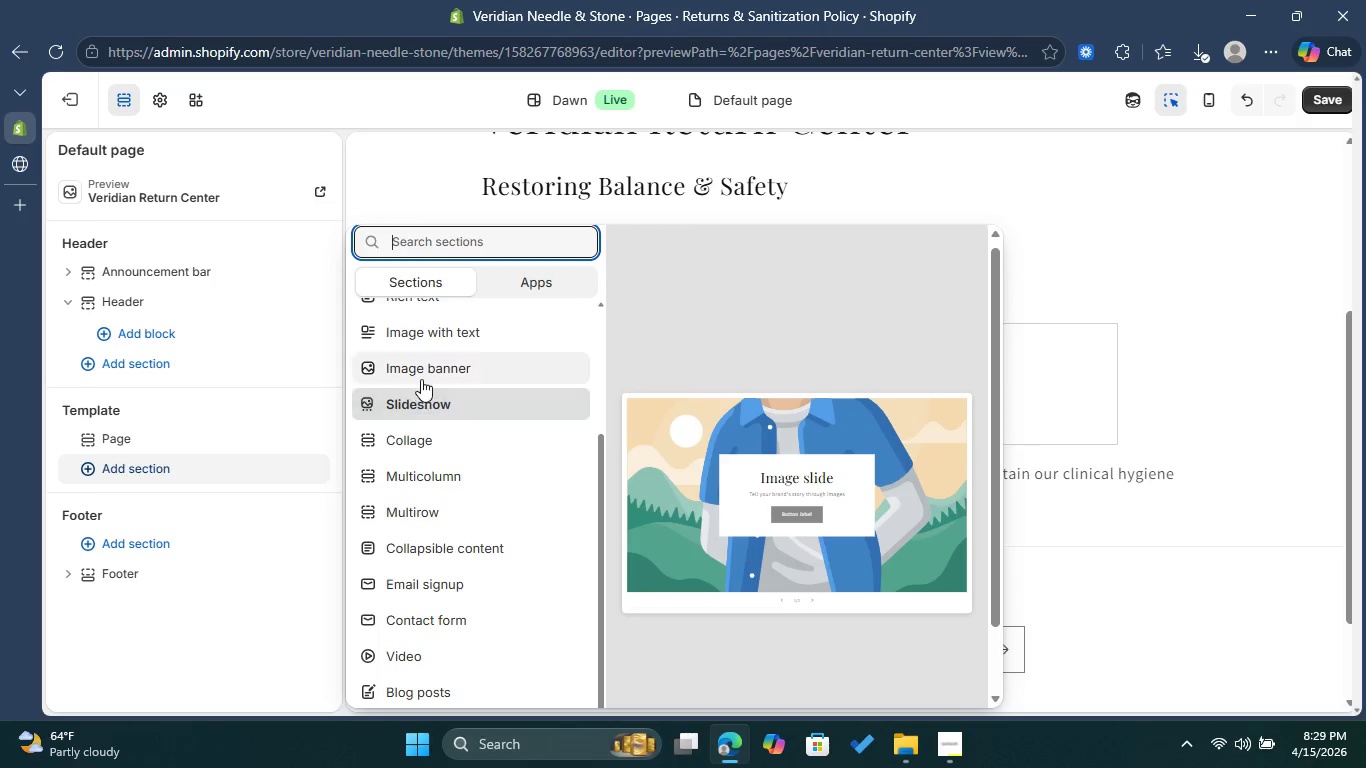 
wait(13.5)
 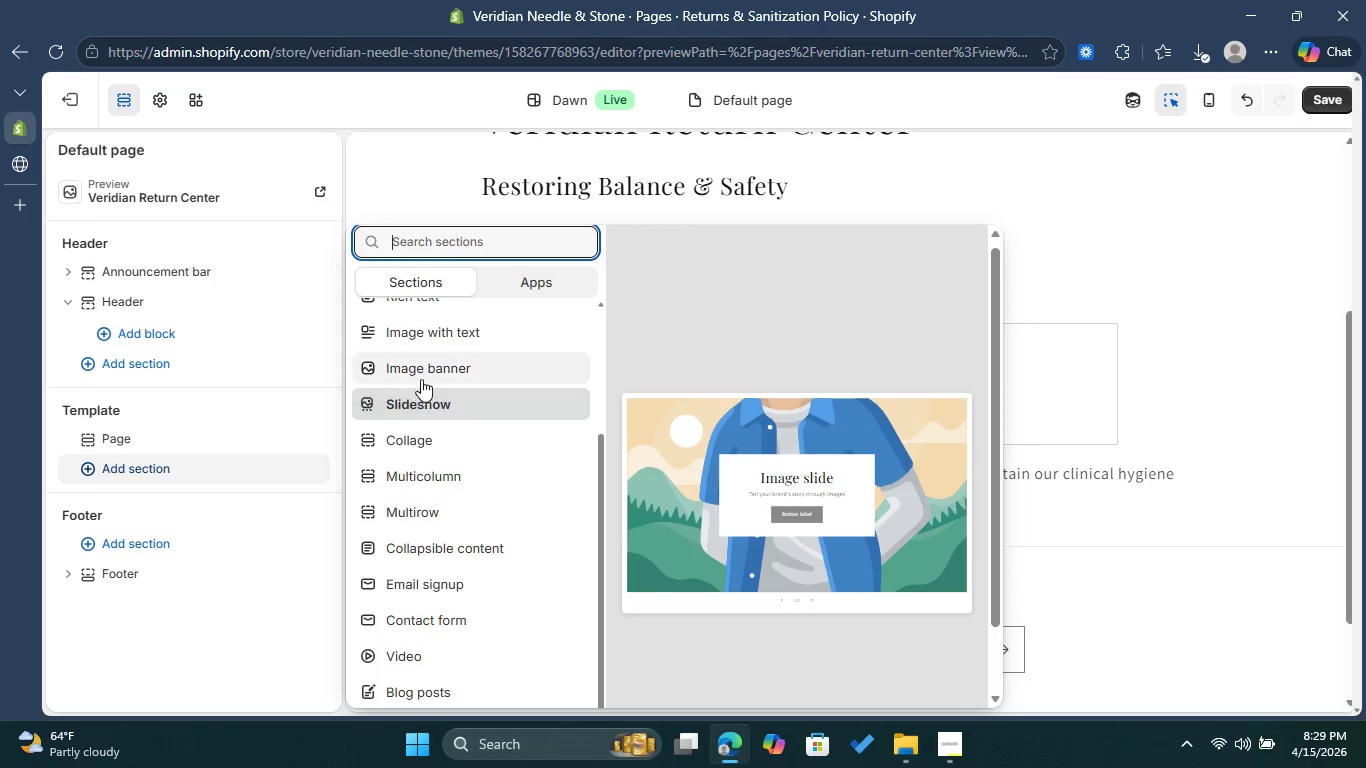 
left_click([435, 308])
 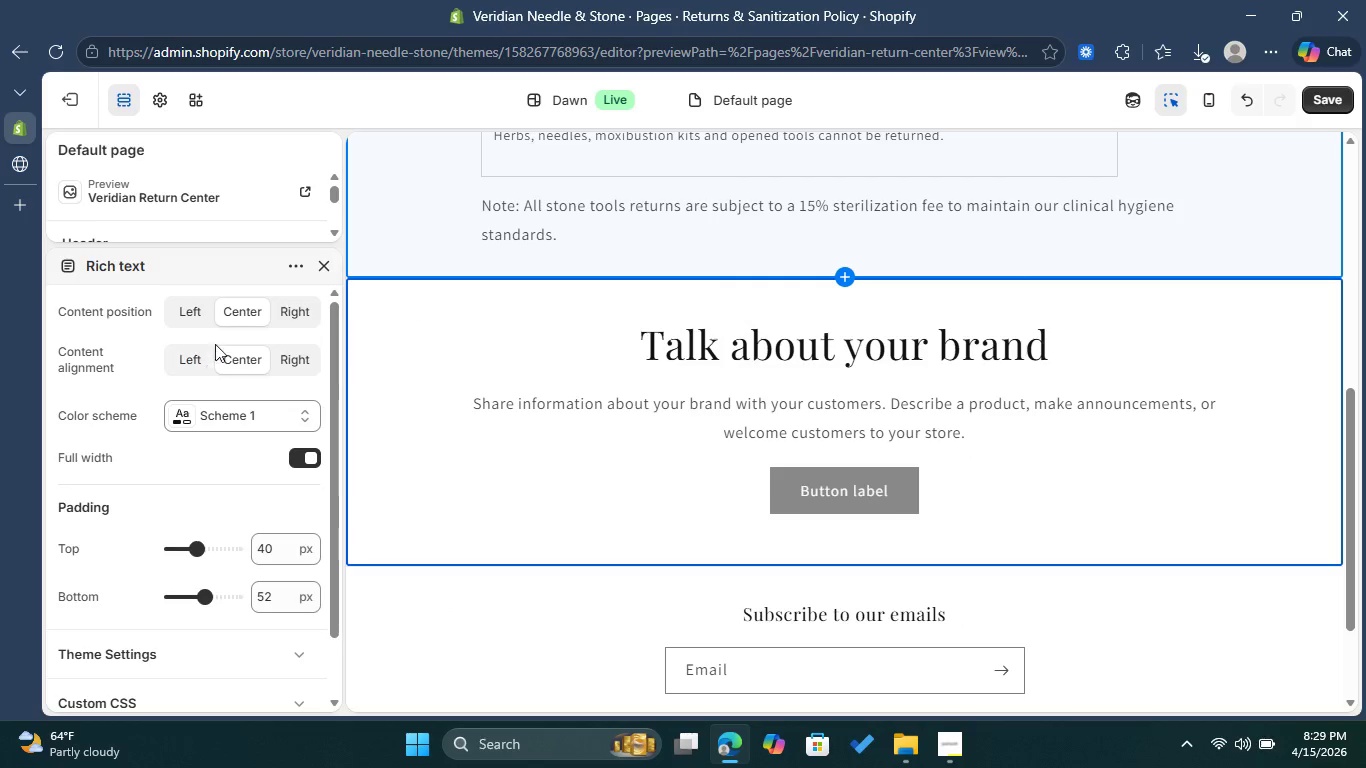 
wait(5.34)
 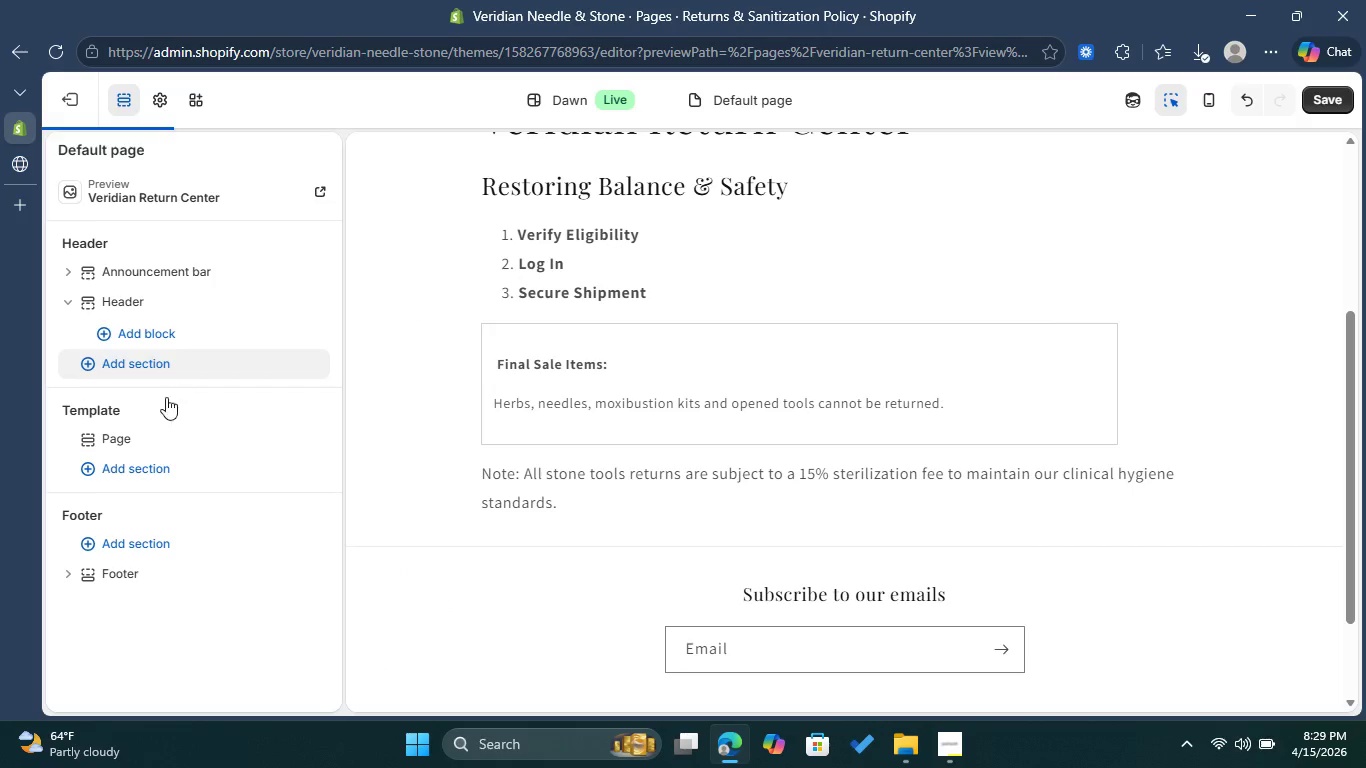 
left_click_drag(start_coordinate=[336, 336], to_coordinate=[349, 367])
 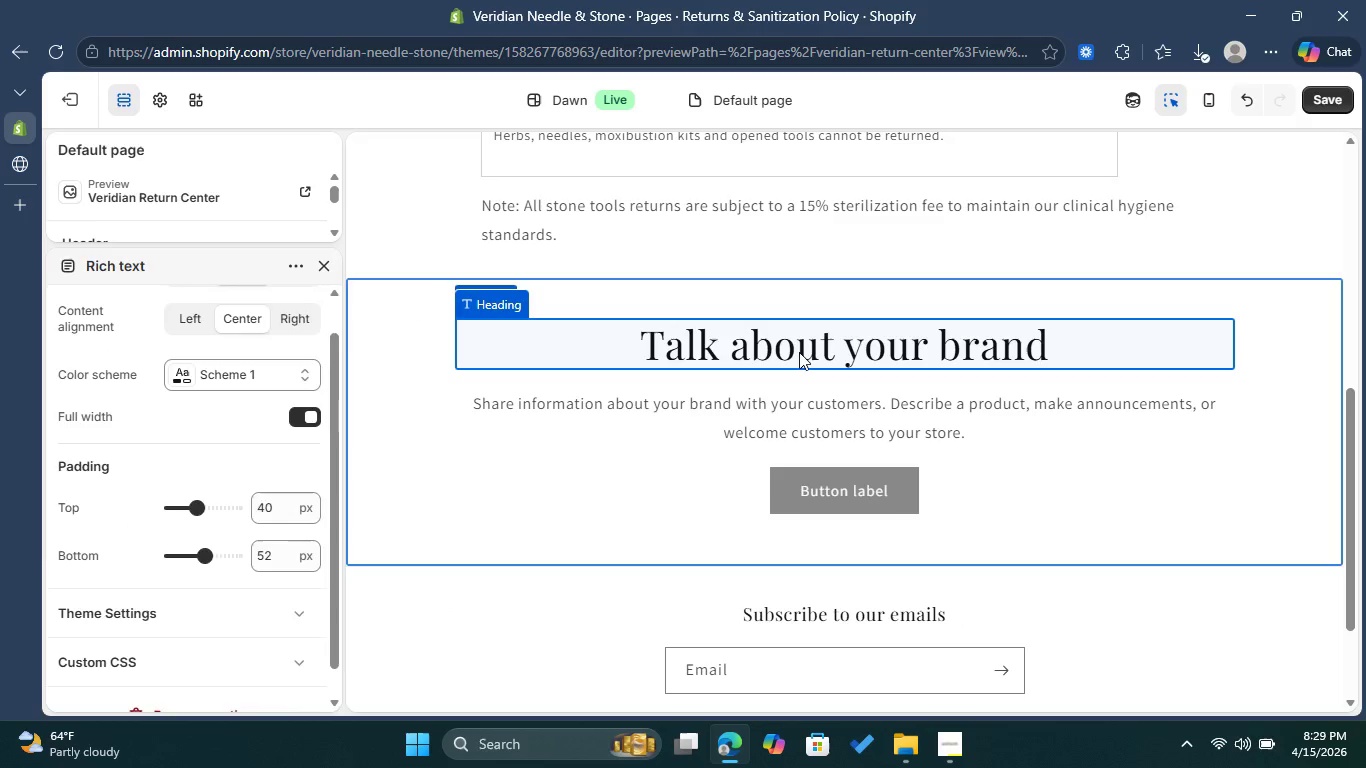 
mouse_move([820, 353])
 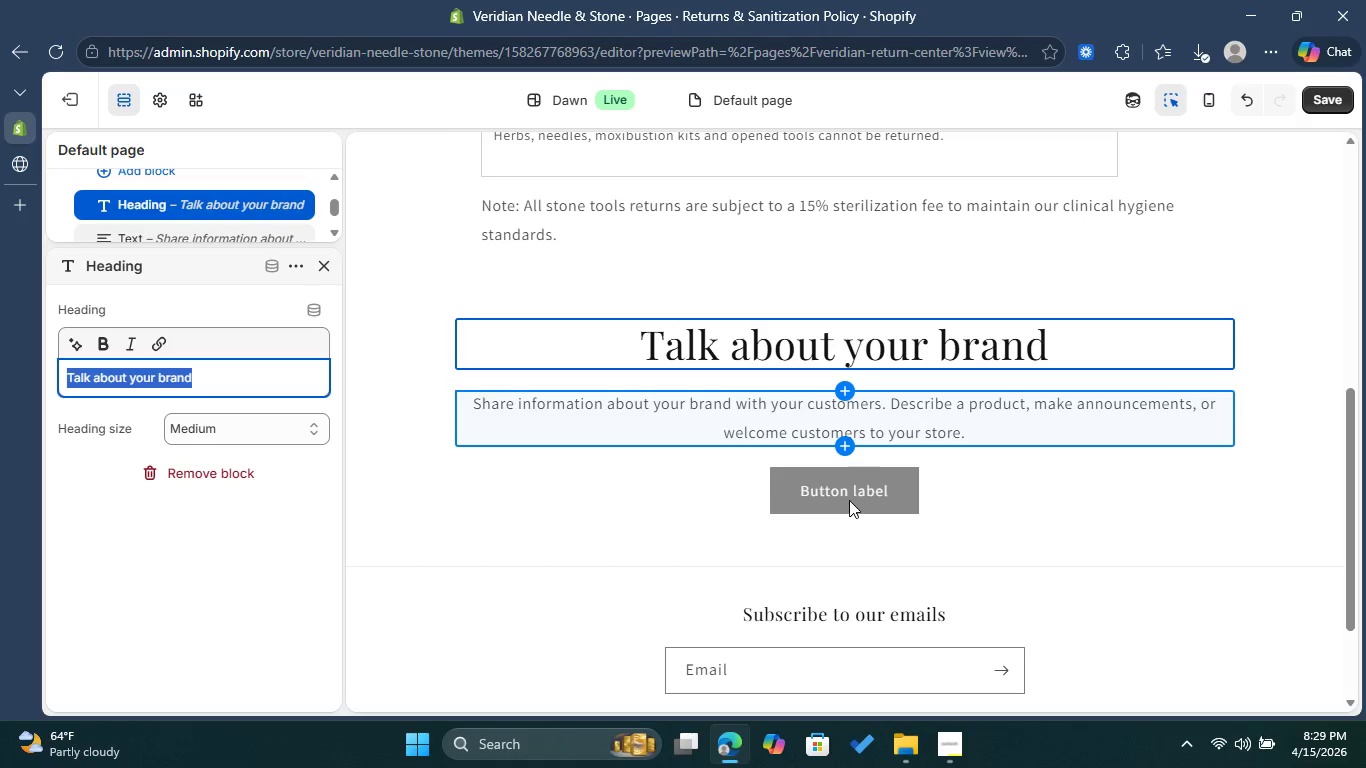 
left_click([849, 500])
 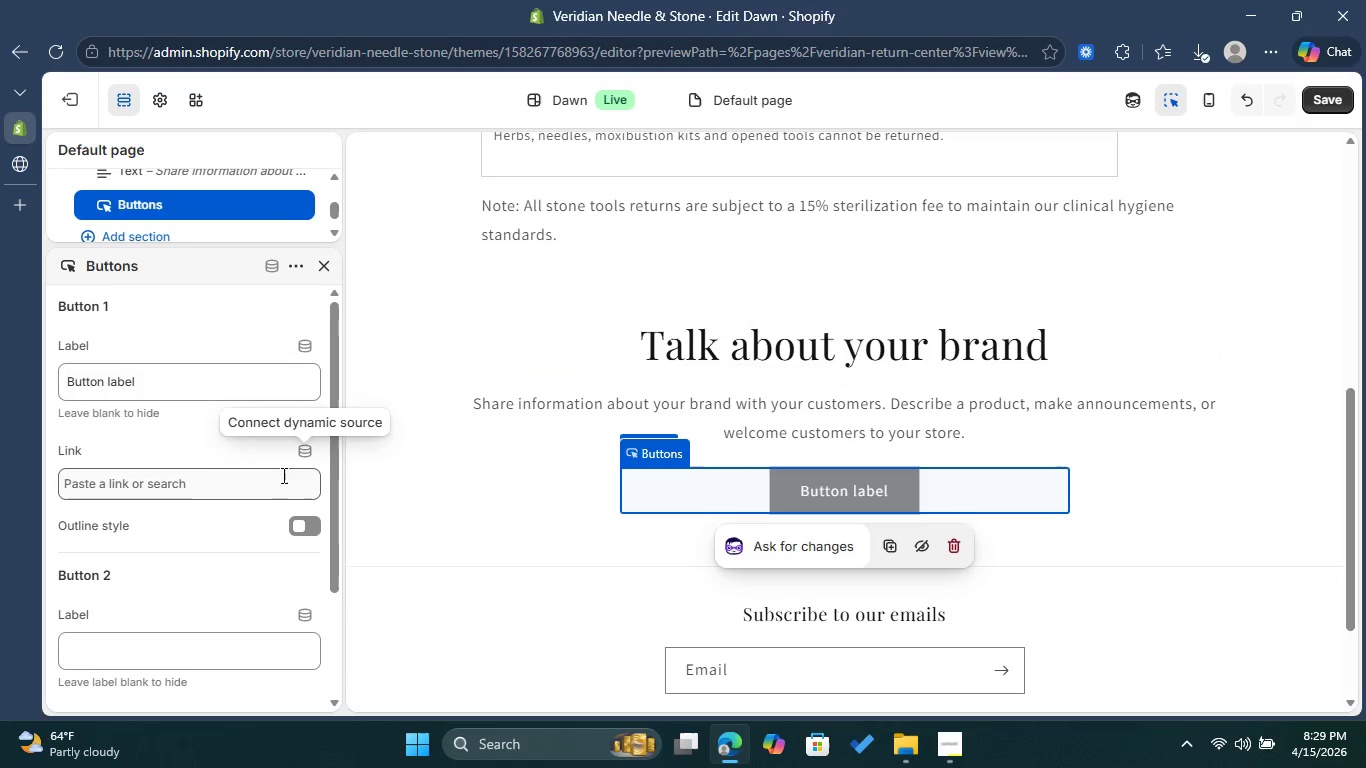 
left_click([202, 482])
 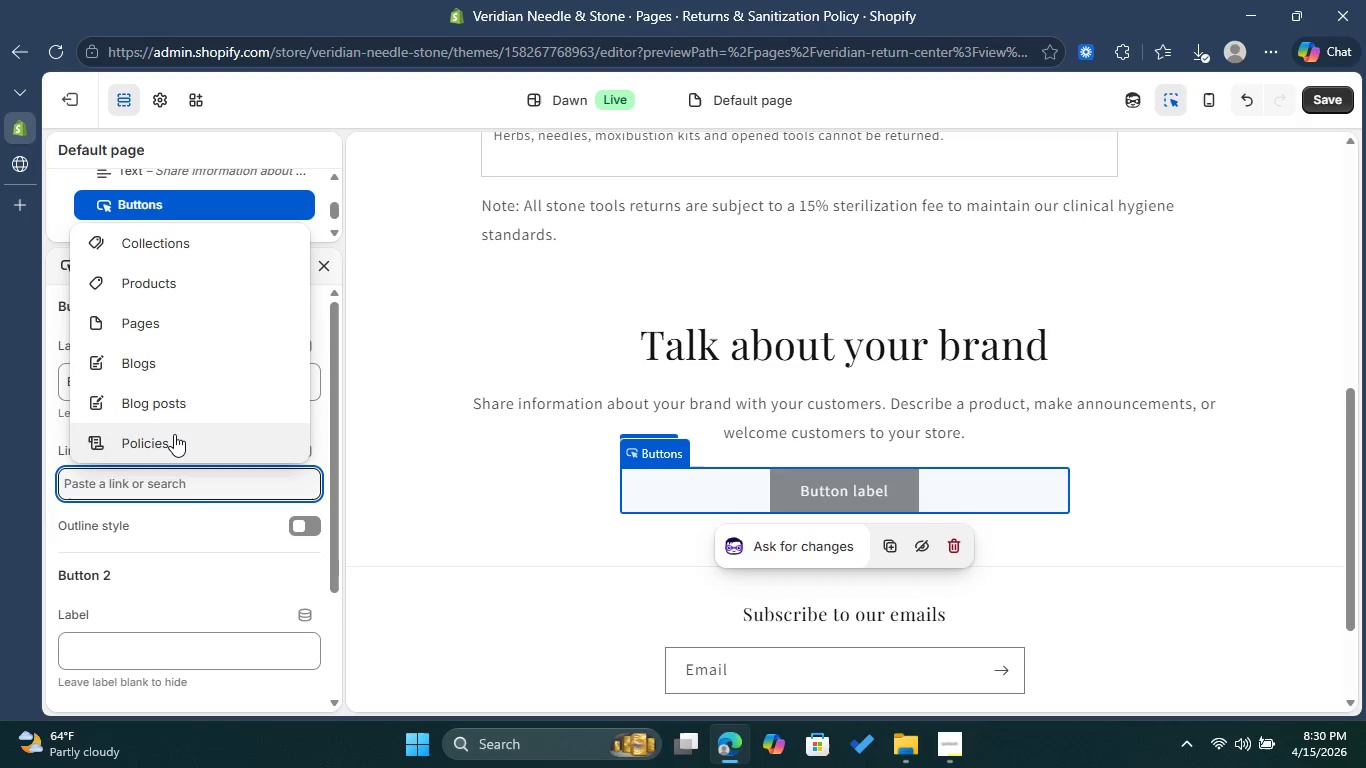 
wait(16.91)
 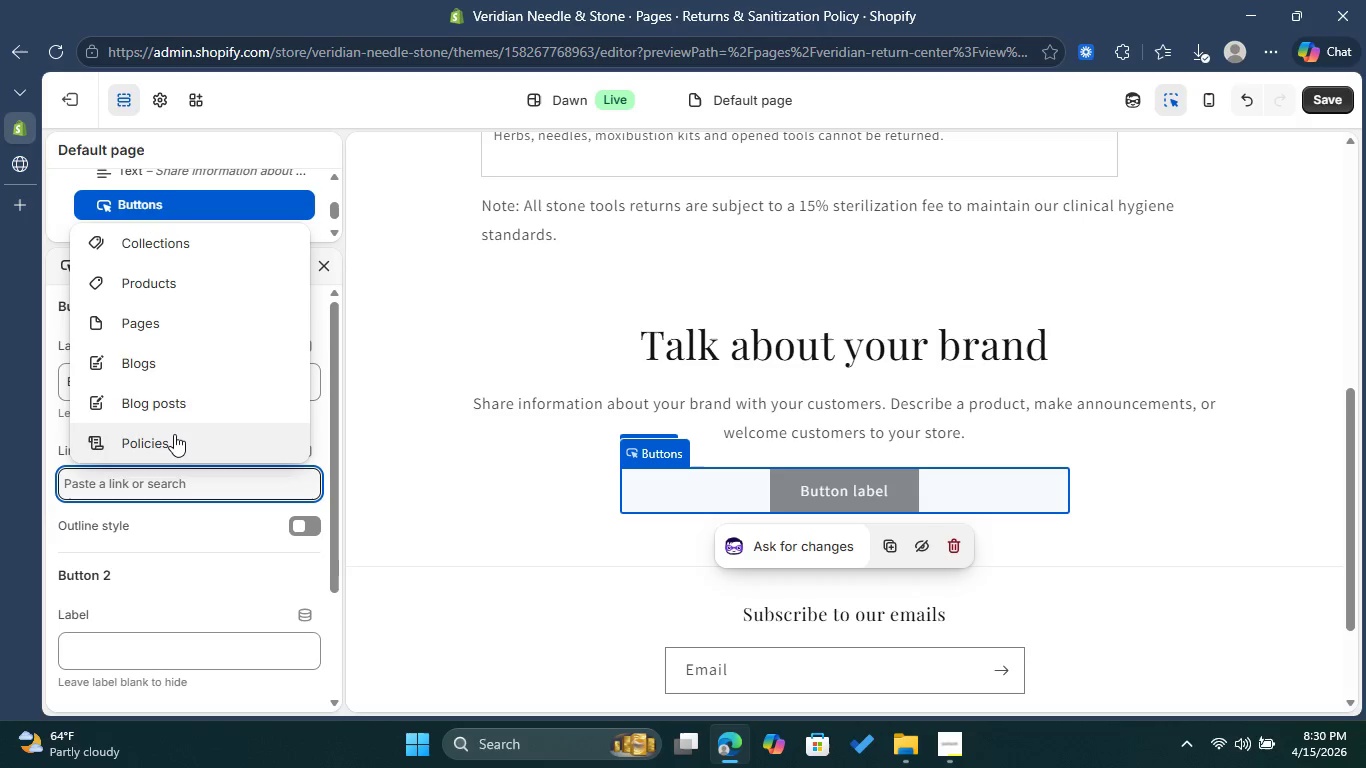 
left_click_drag(start_coordinate=[197, 433], to_coordinate=[205, 441])
 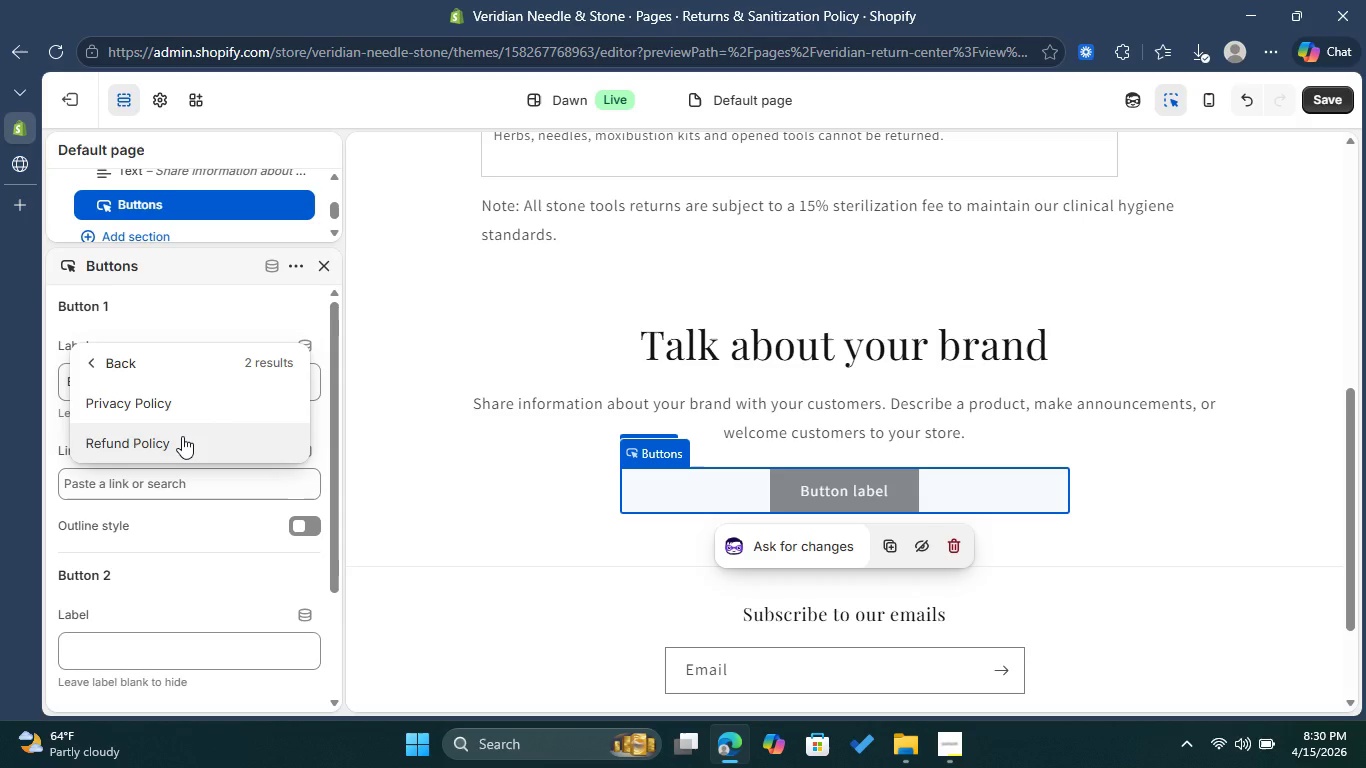 
left_click([182, 436])
 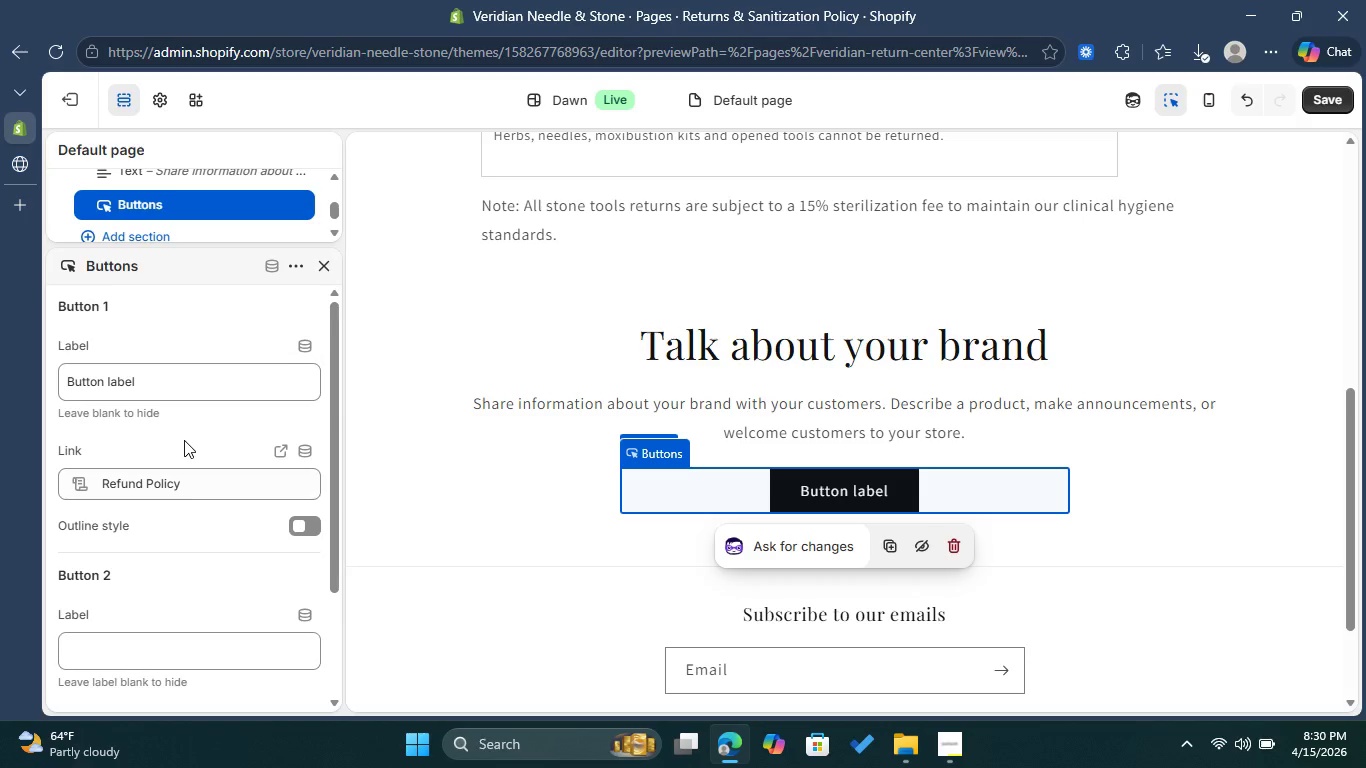 
left_click([167, 375])
 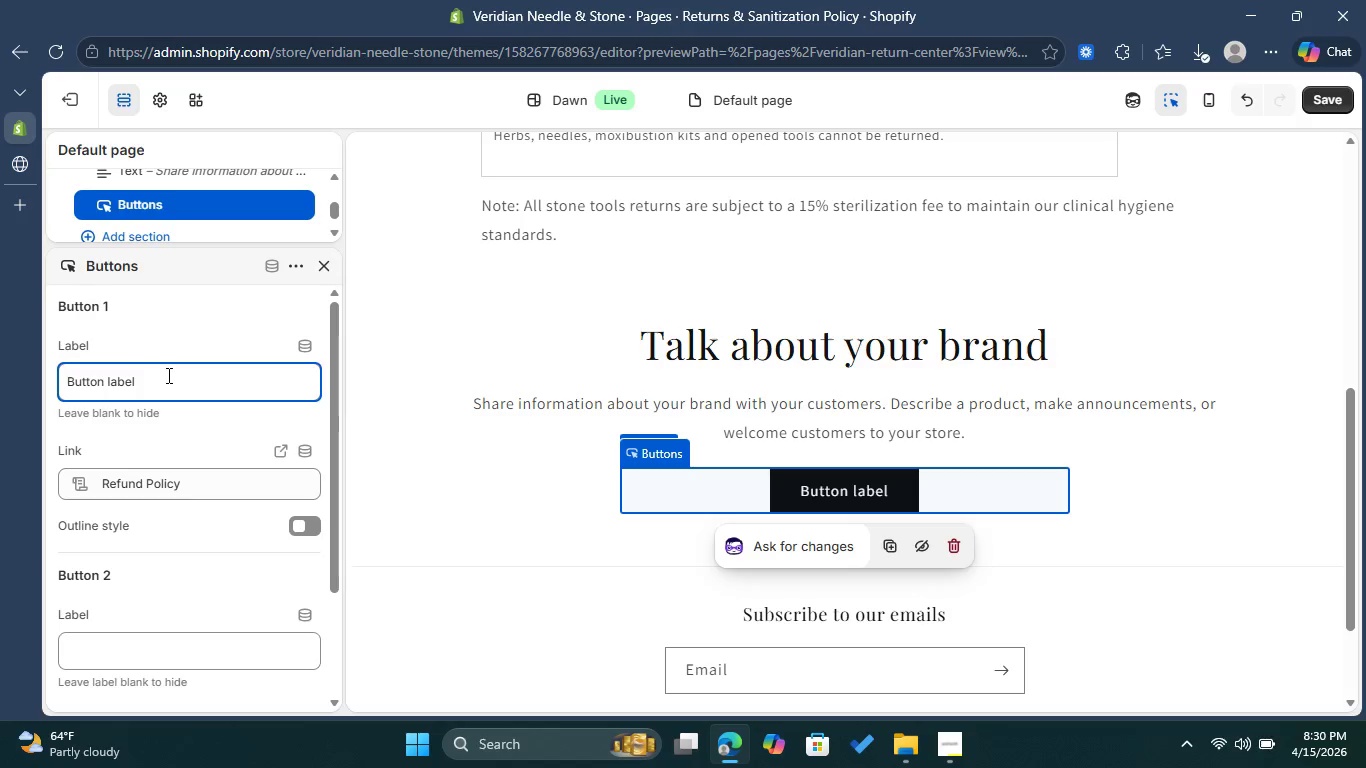 
left_click_drag(start_coordinate=[167, 375], to_coordinate=[40, 365])
 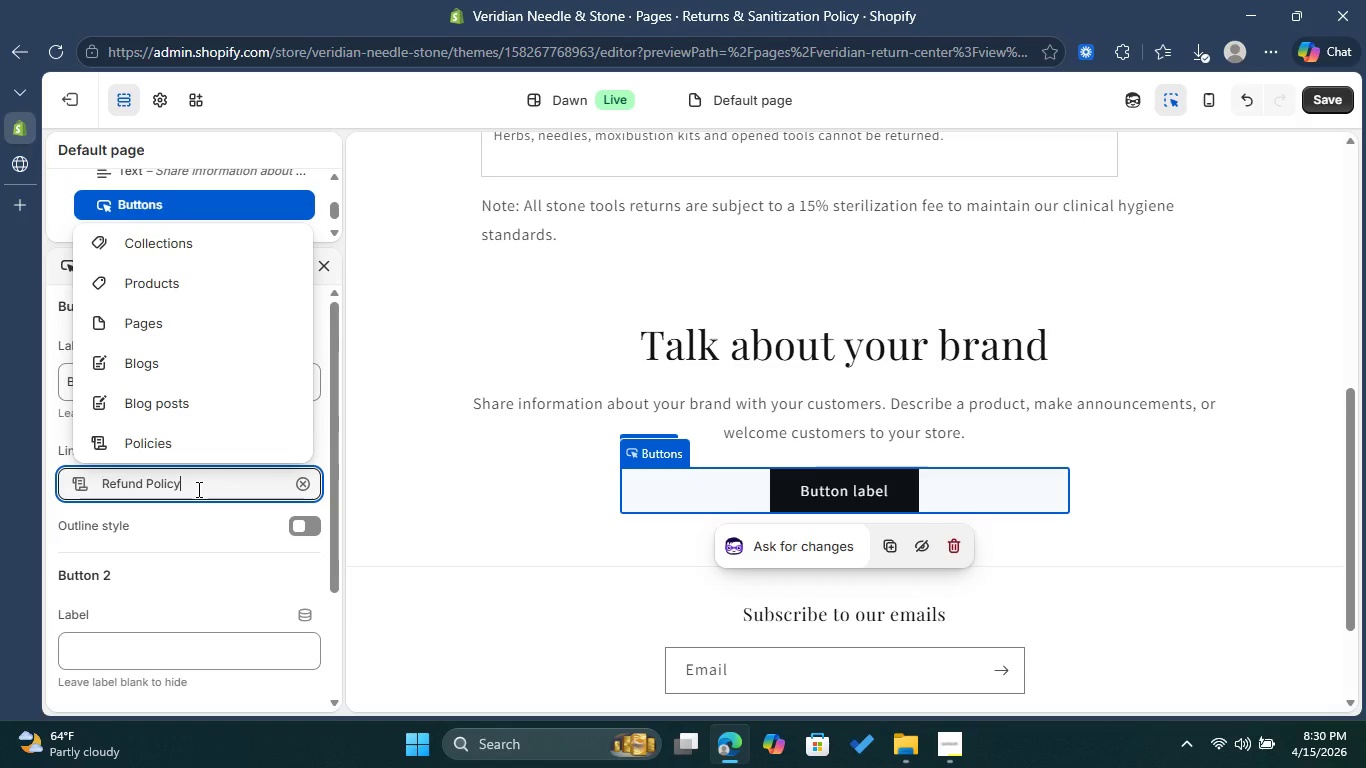 
wait(17.25)
 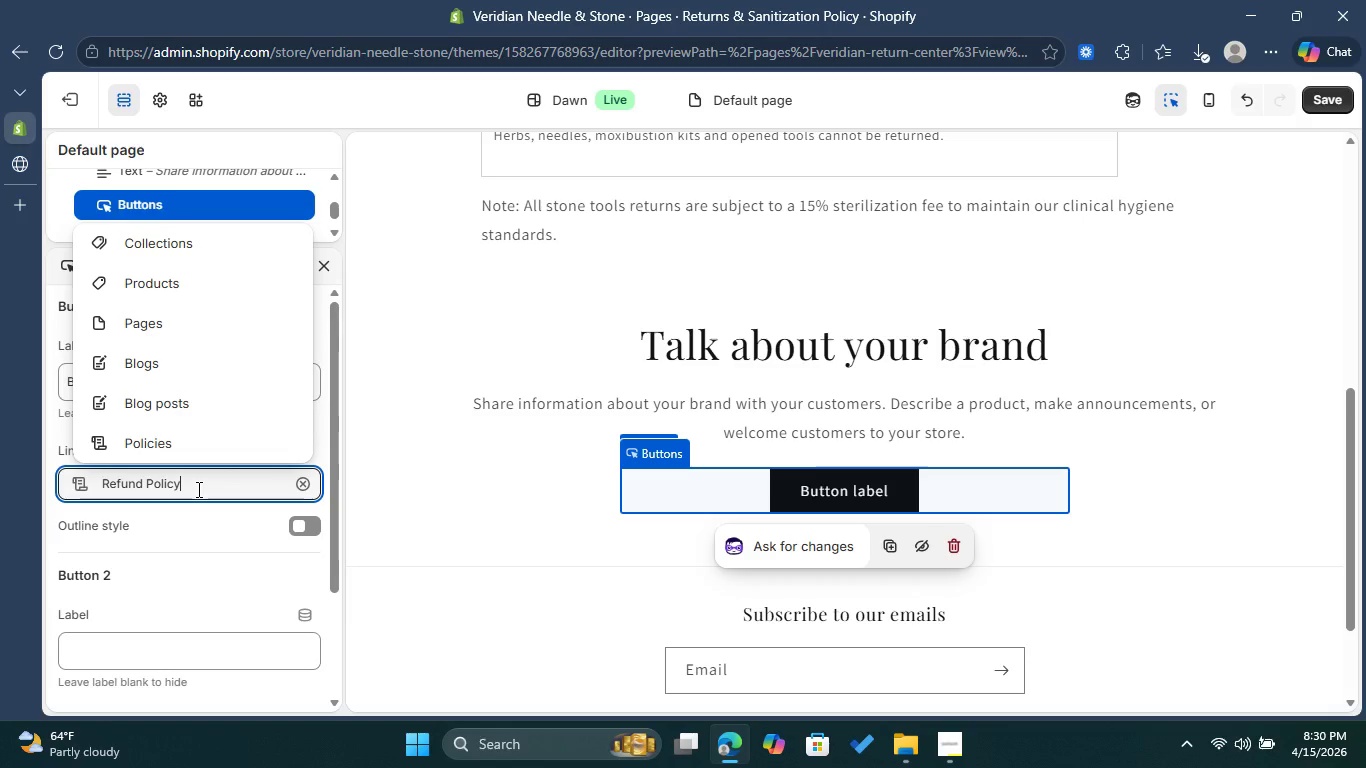 
hold_key(key=Backspace, duration=0.77)
 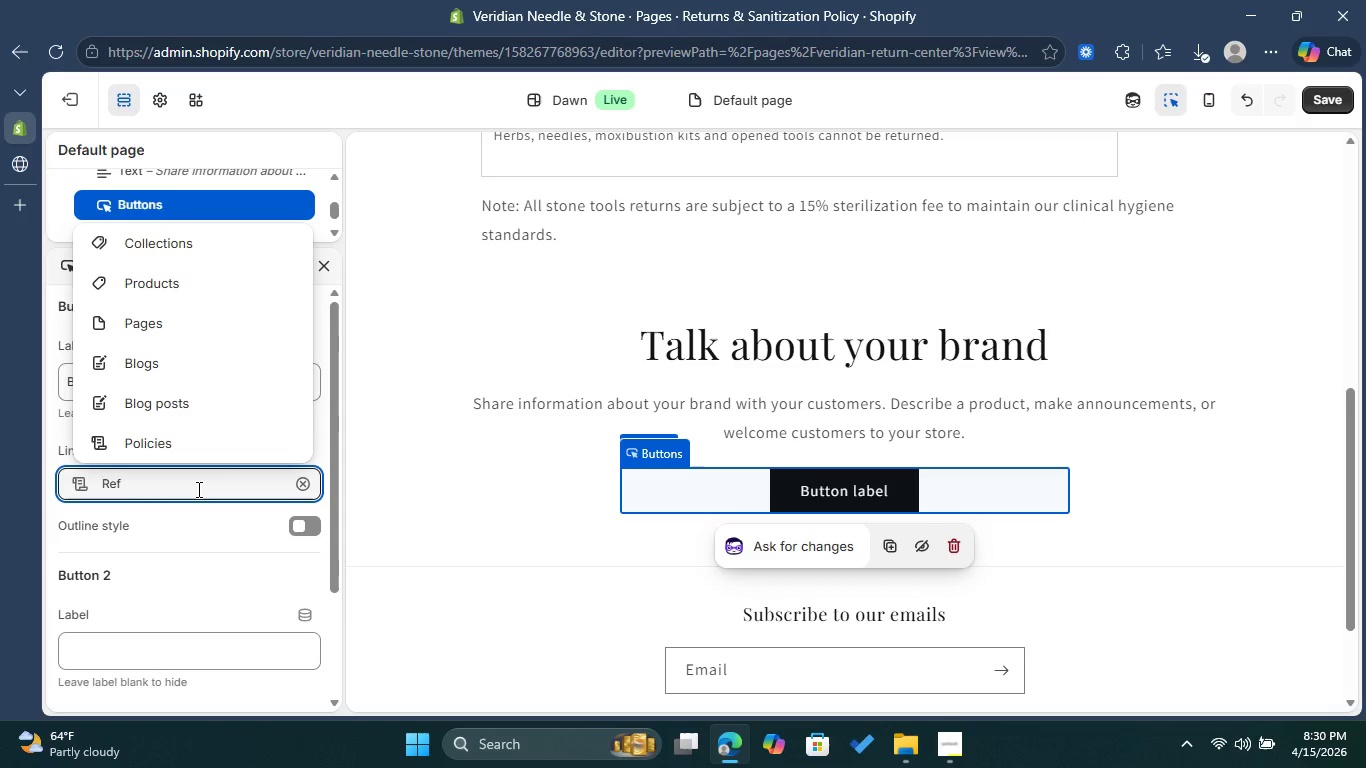 
key(Backspace)
 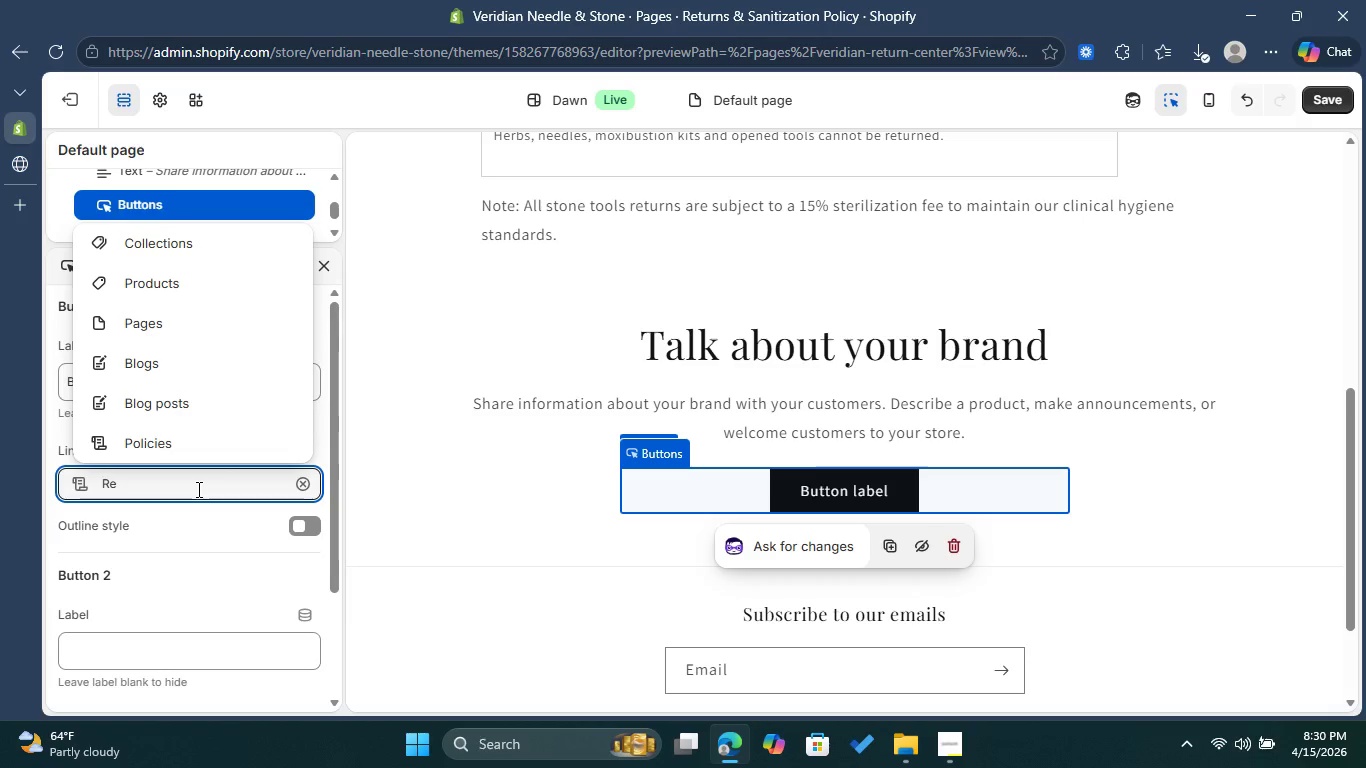 
key(Backspace)
 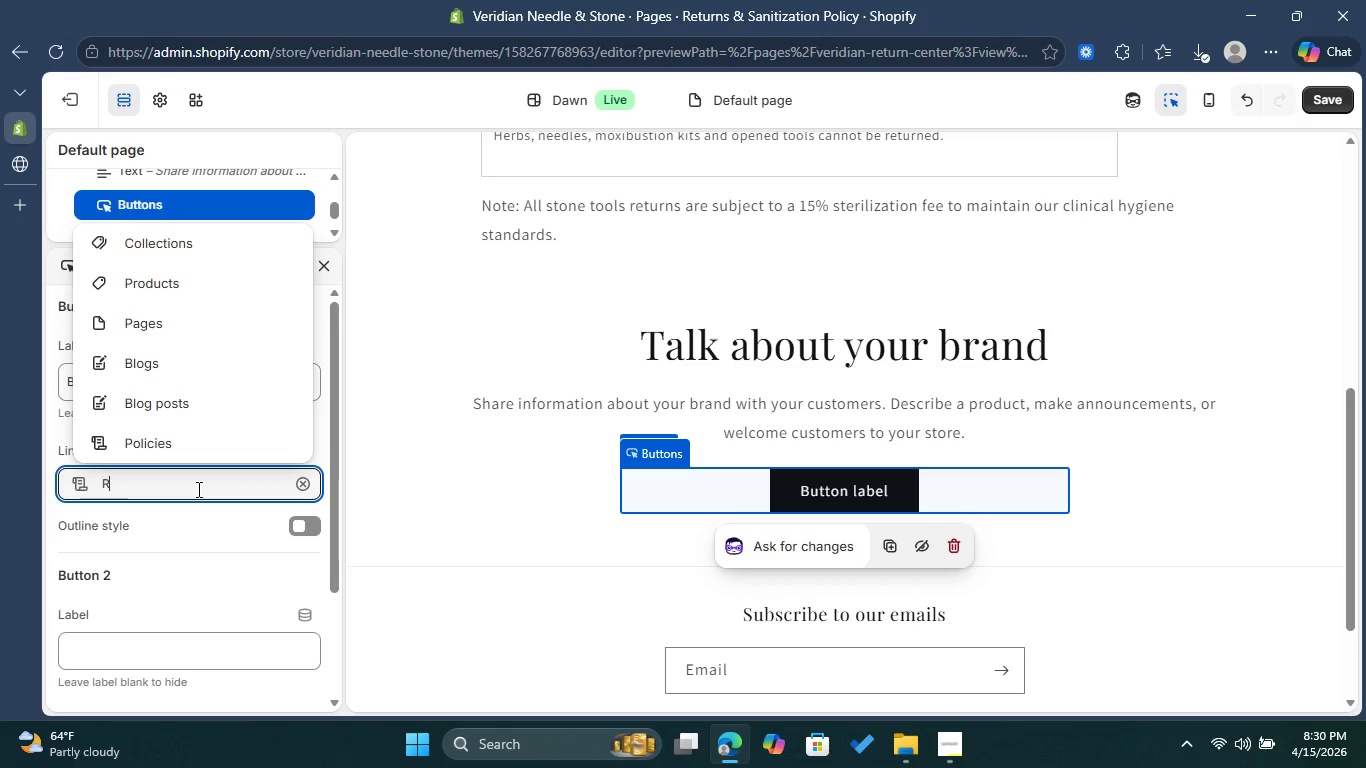 
key(Backspace)
 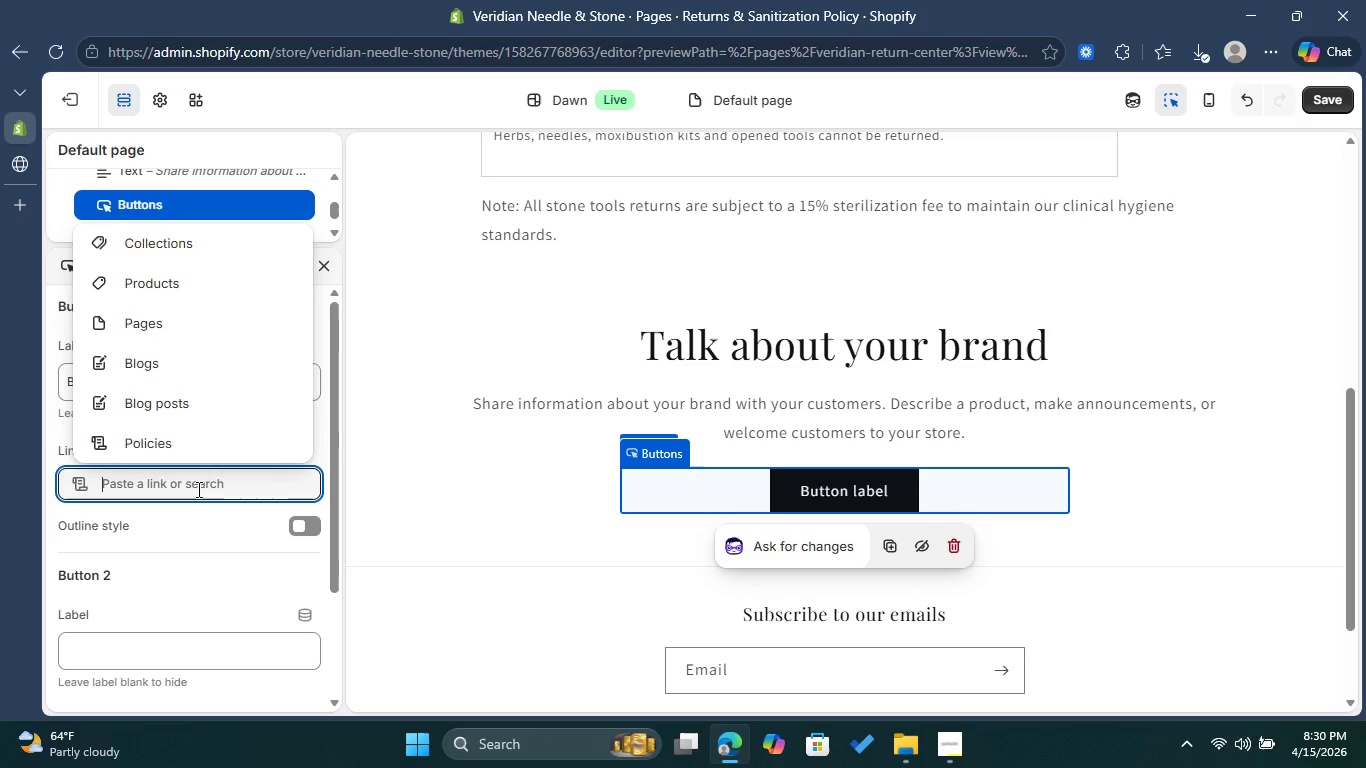 
key(Backspace)
 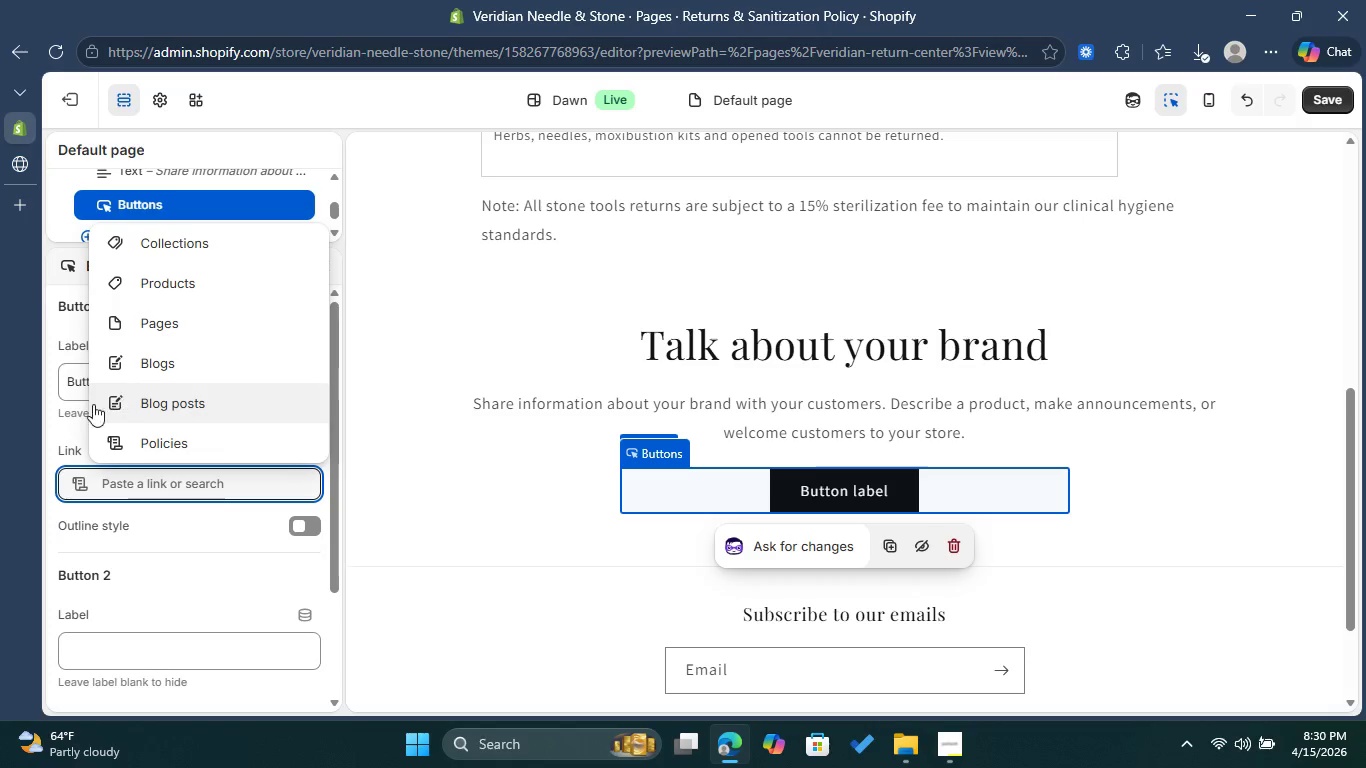 
left_click([66, 382])
 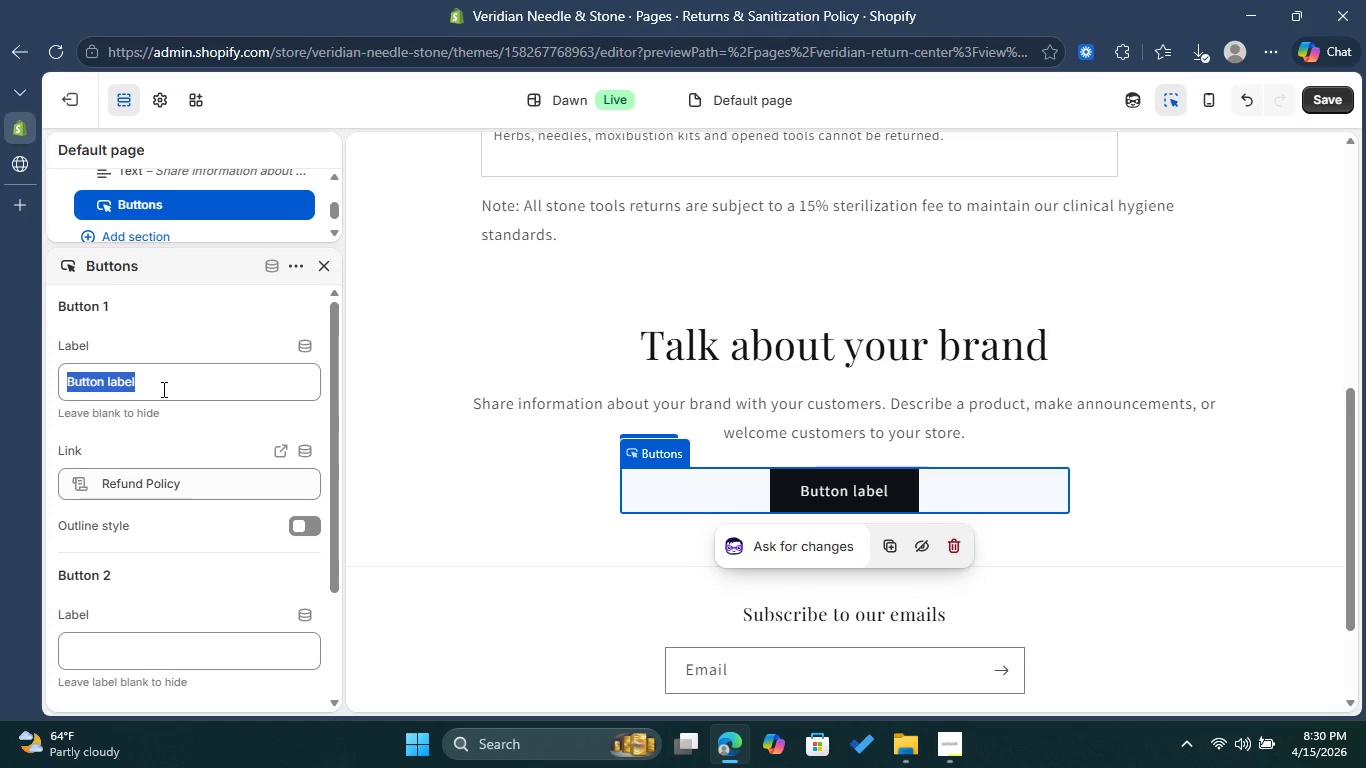 
type(Start My verified REturn)
key(Backspace)
key(Backspace)
key(Backspace)
key(Backspace)
type(TURN)
 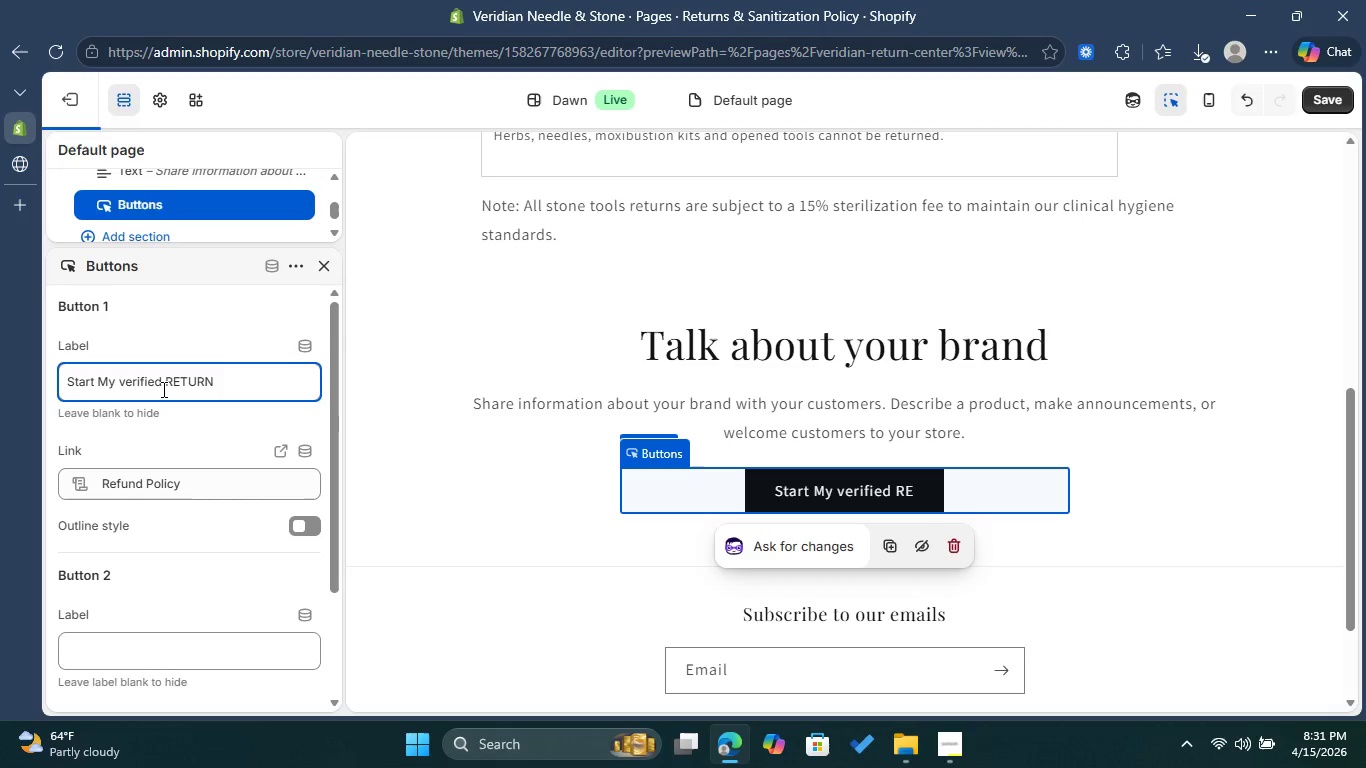 
wait(5.28)
 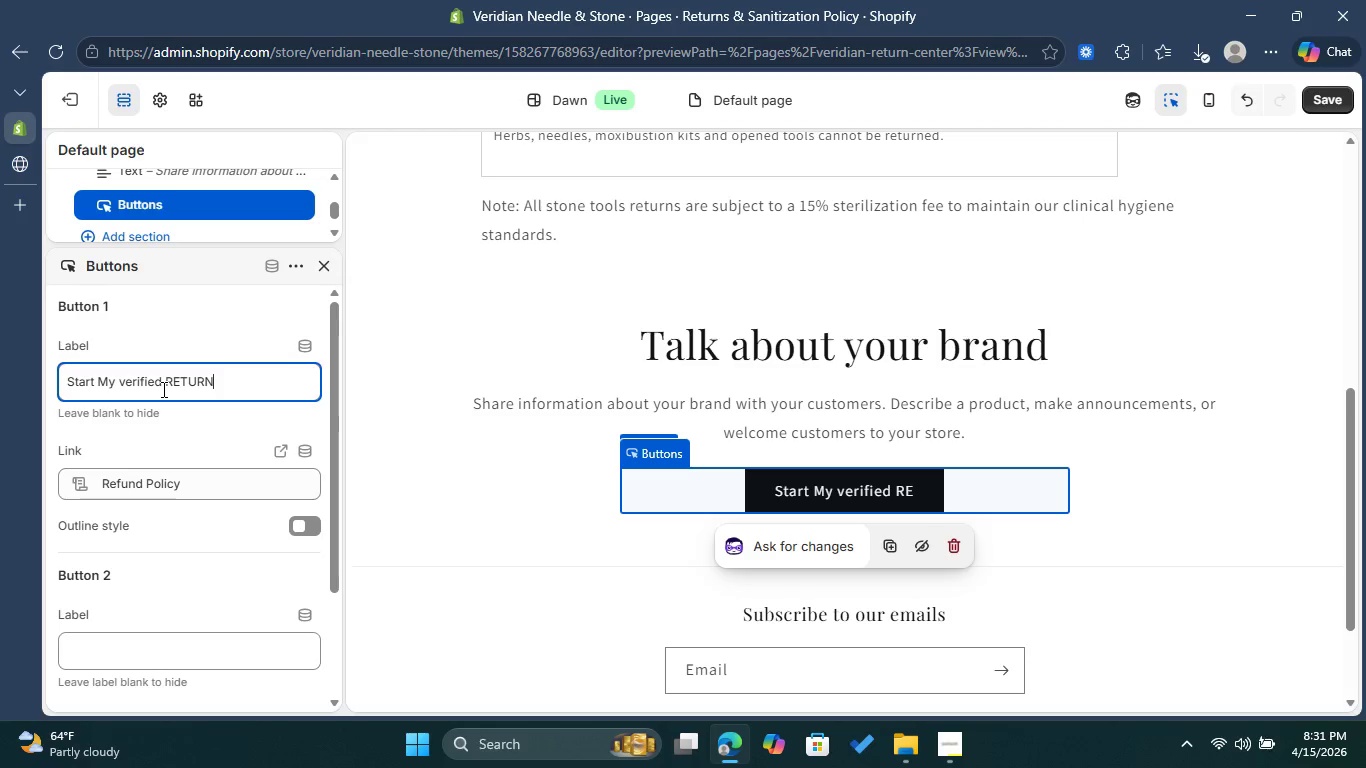 
left_click([191, 484])
 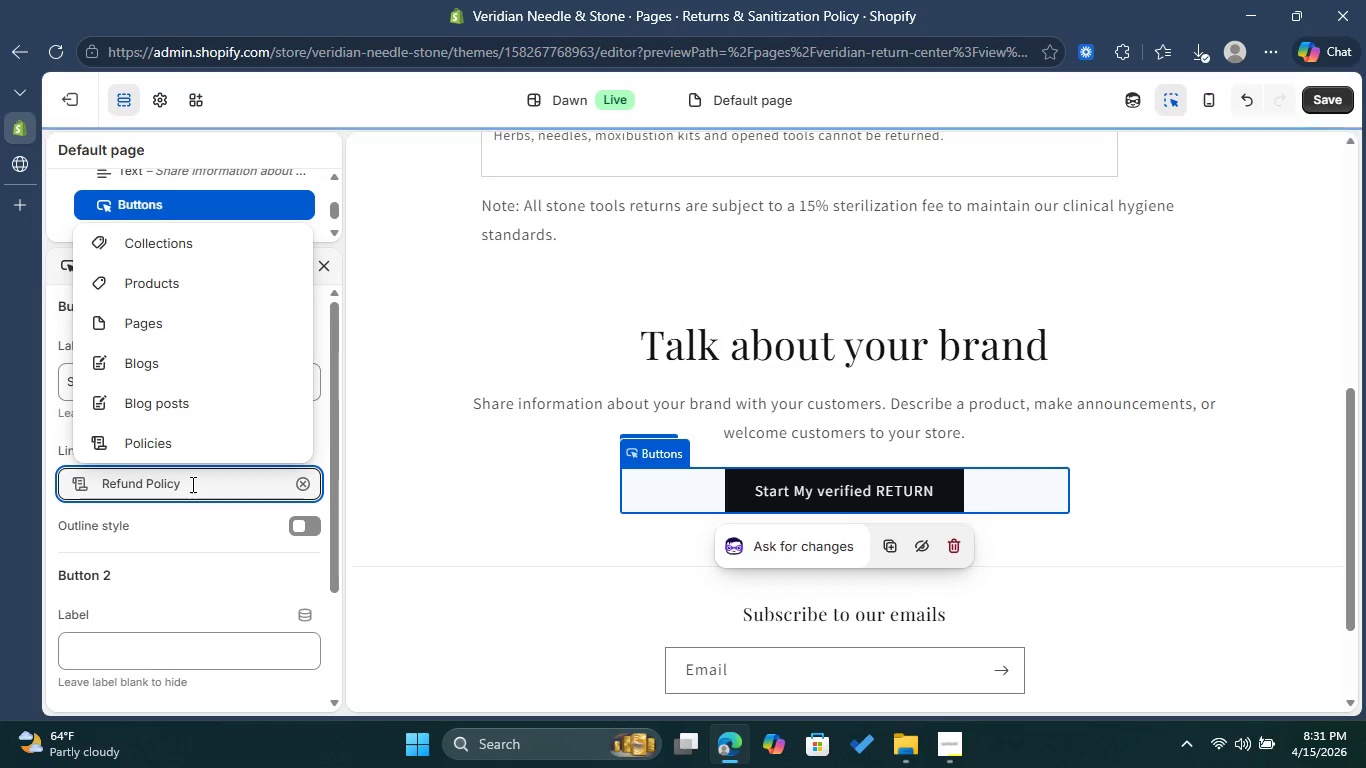 
key(Backspace)
 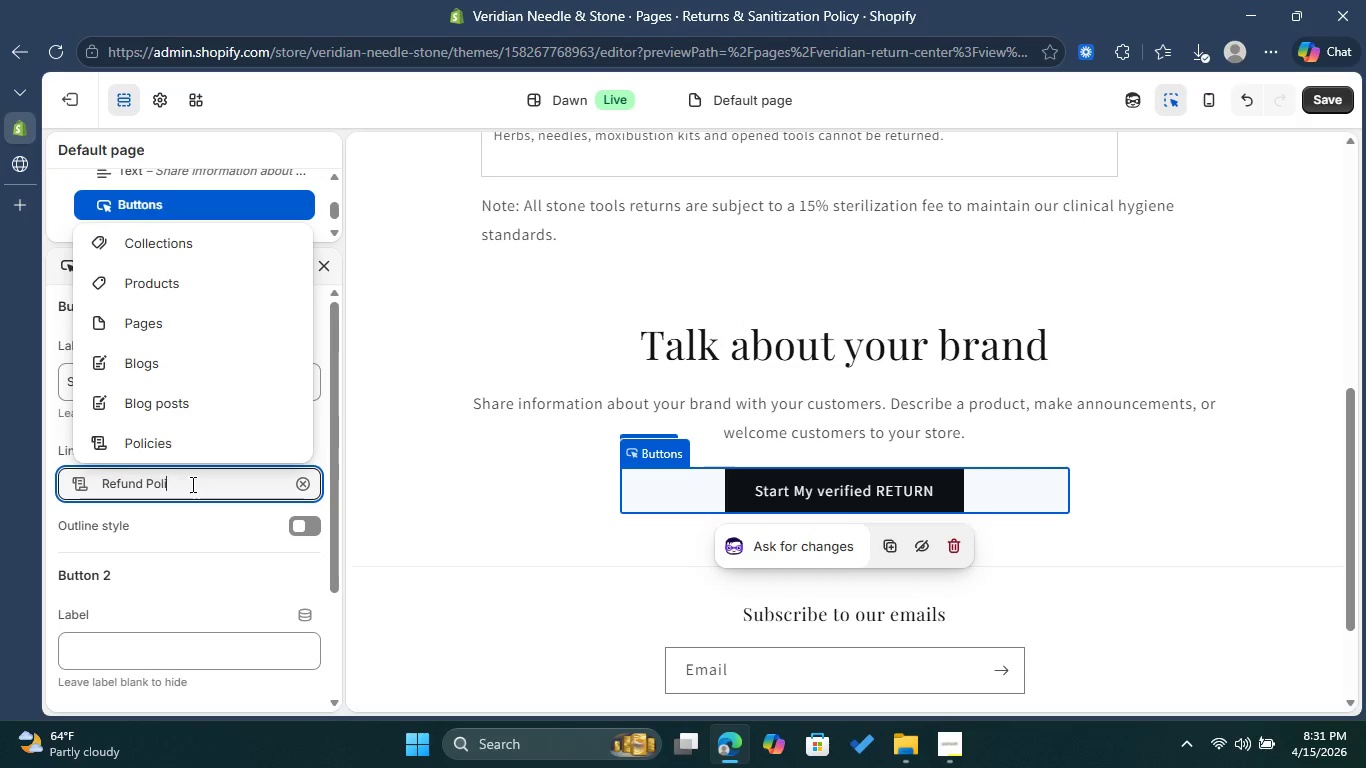 
key(Backspace)
 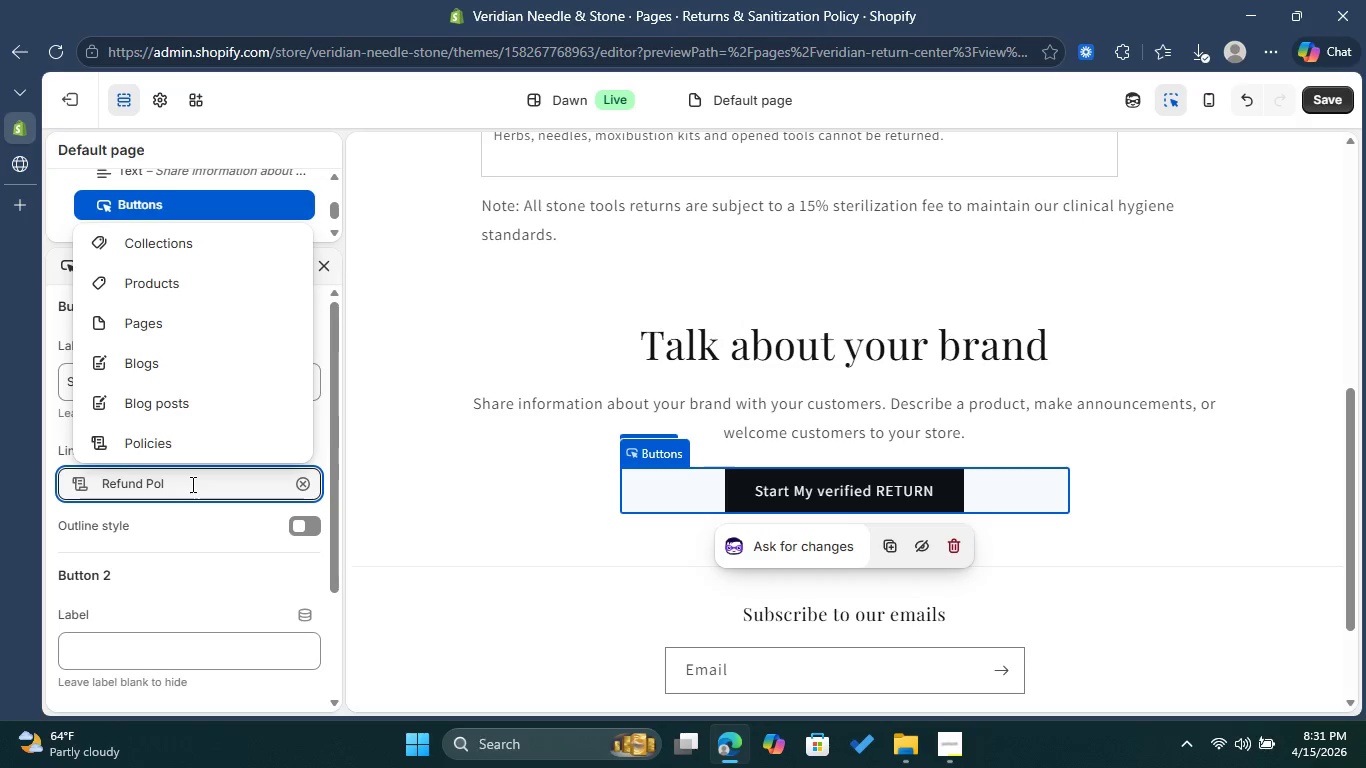 
hold_key(key=Backspace, duration=0.66)
 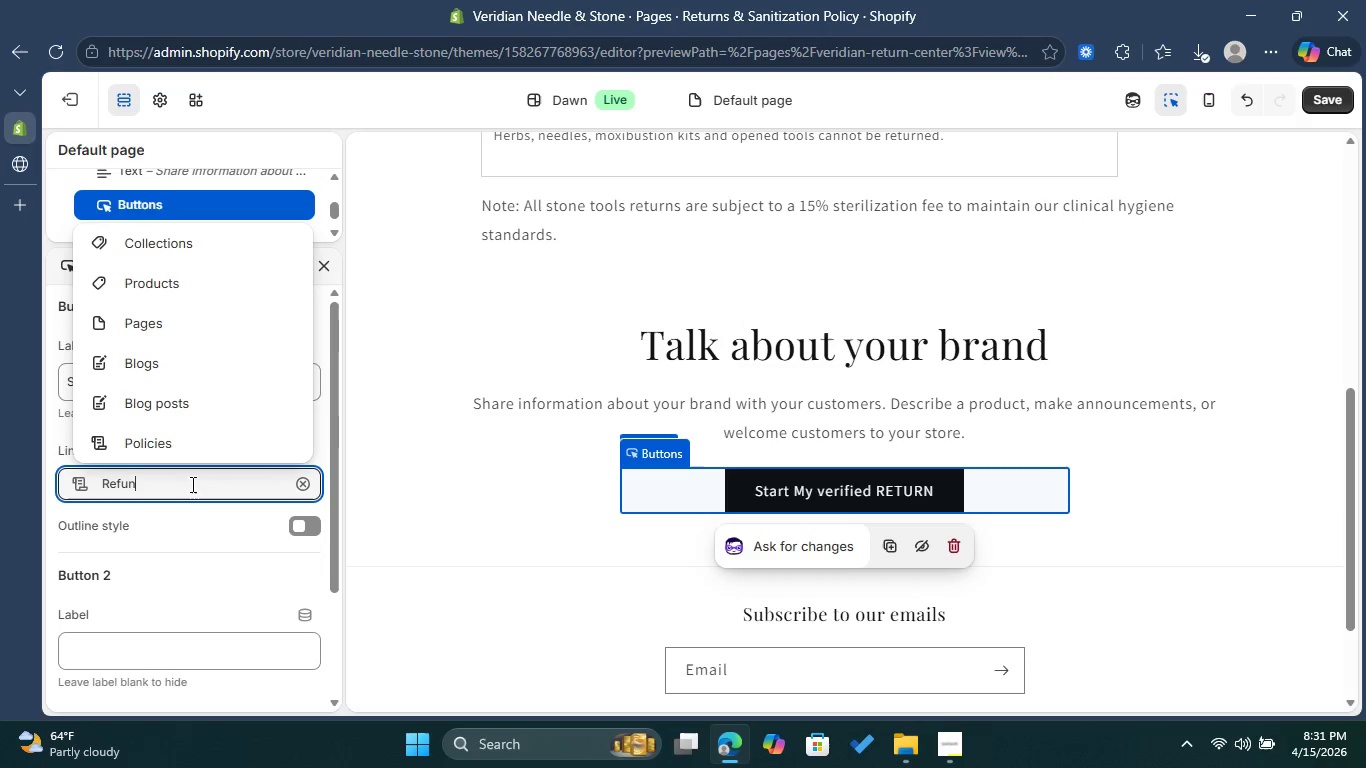 
key(Backspace)
 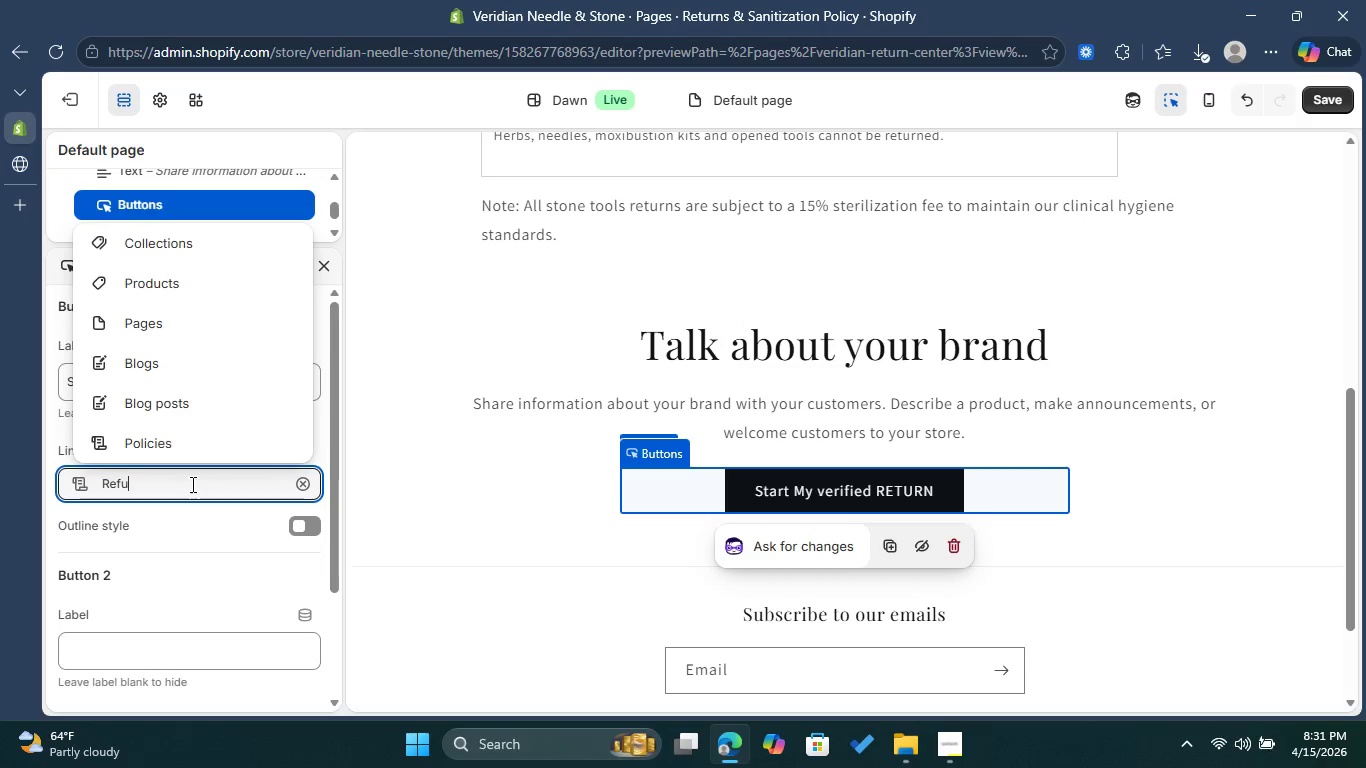 
key(Backspace)
 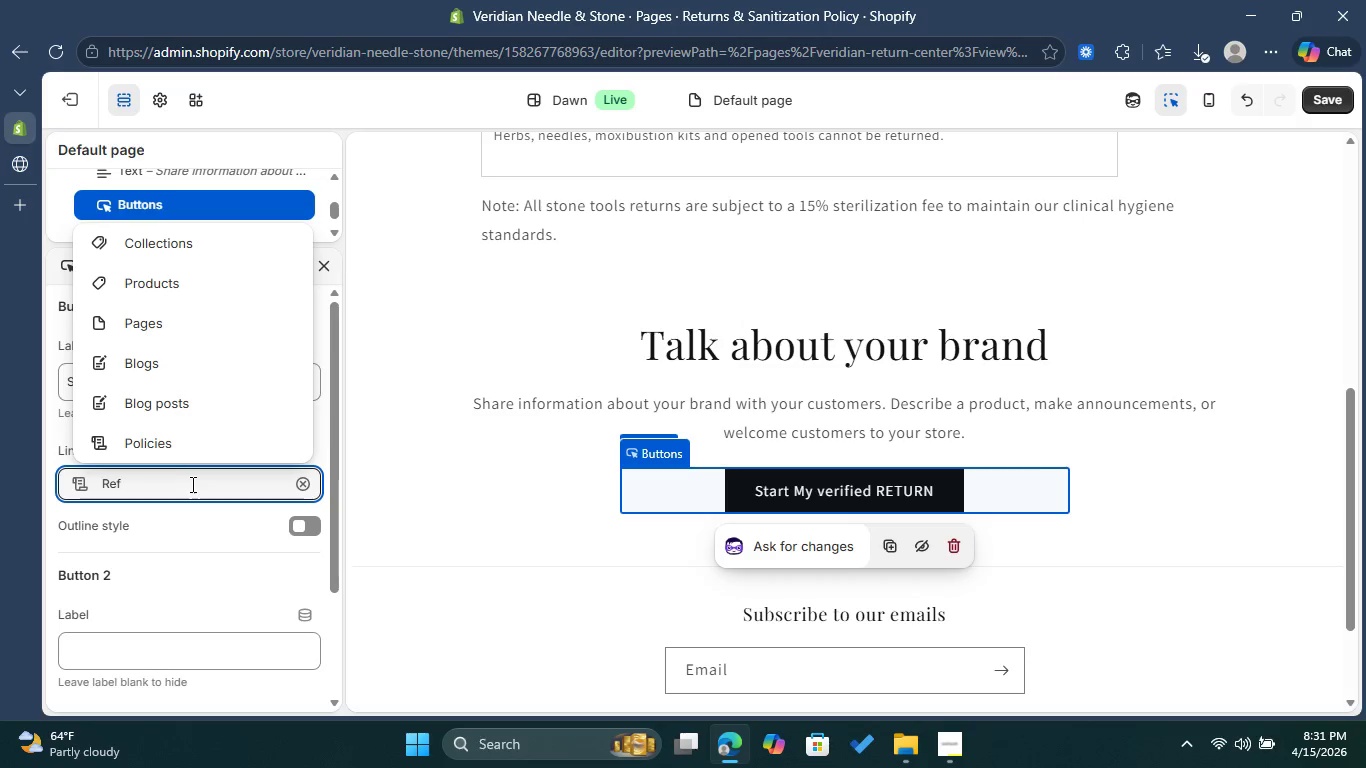 
key(Backspace)
 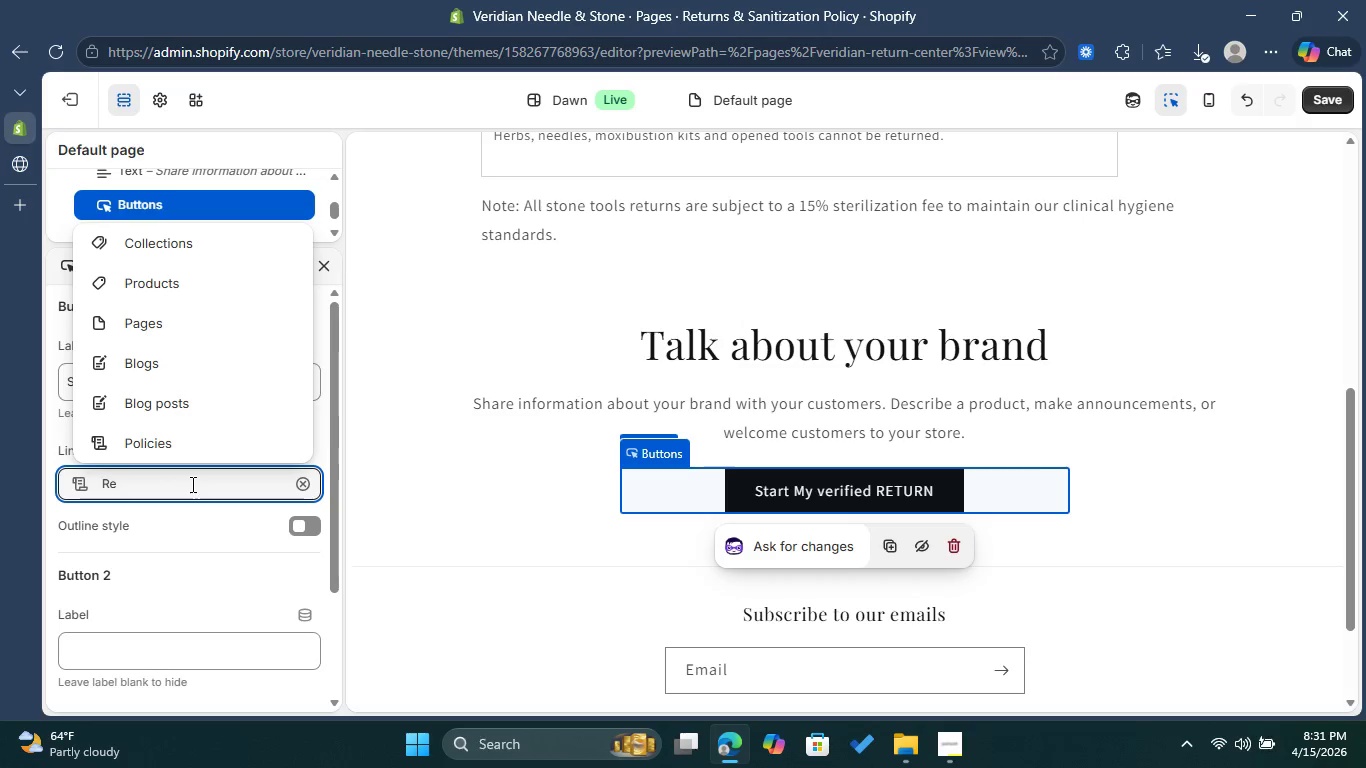 
key(Backspace)
 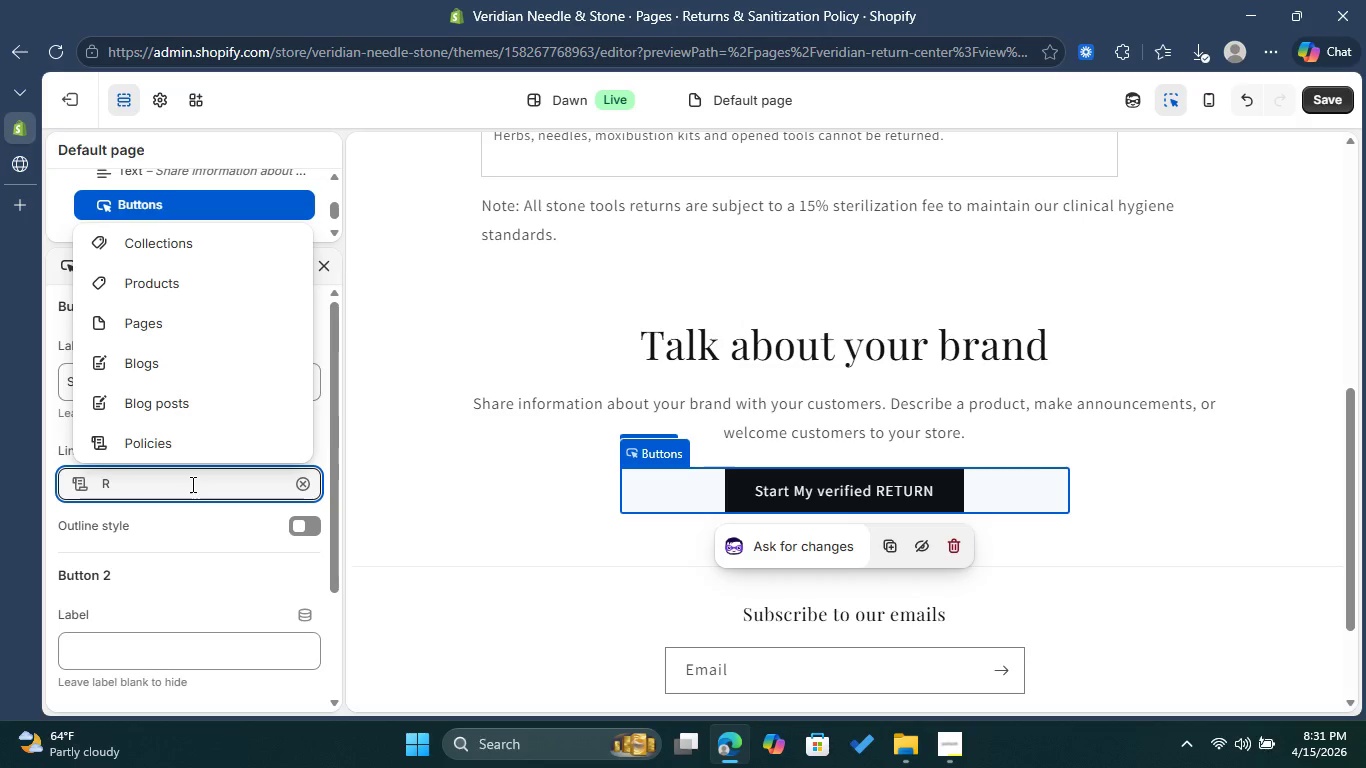 
key(Backspace)
 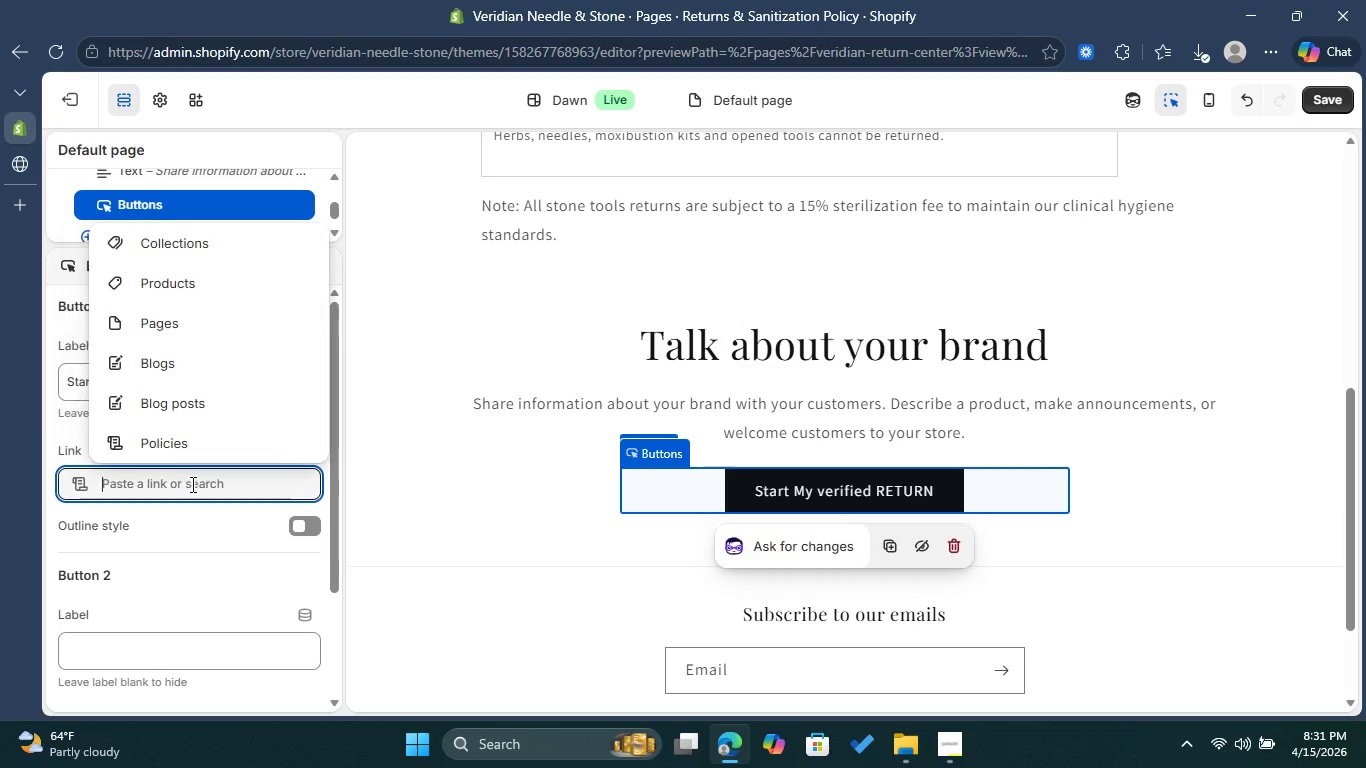 
key(Backspace)
 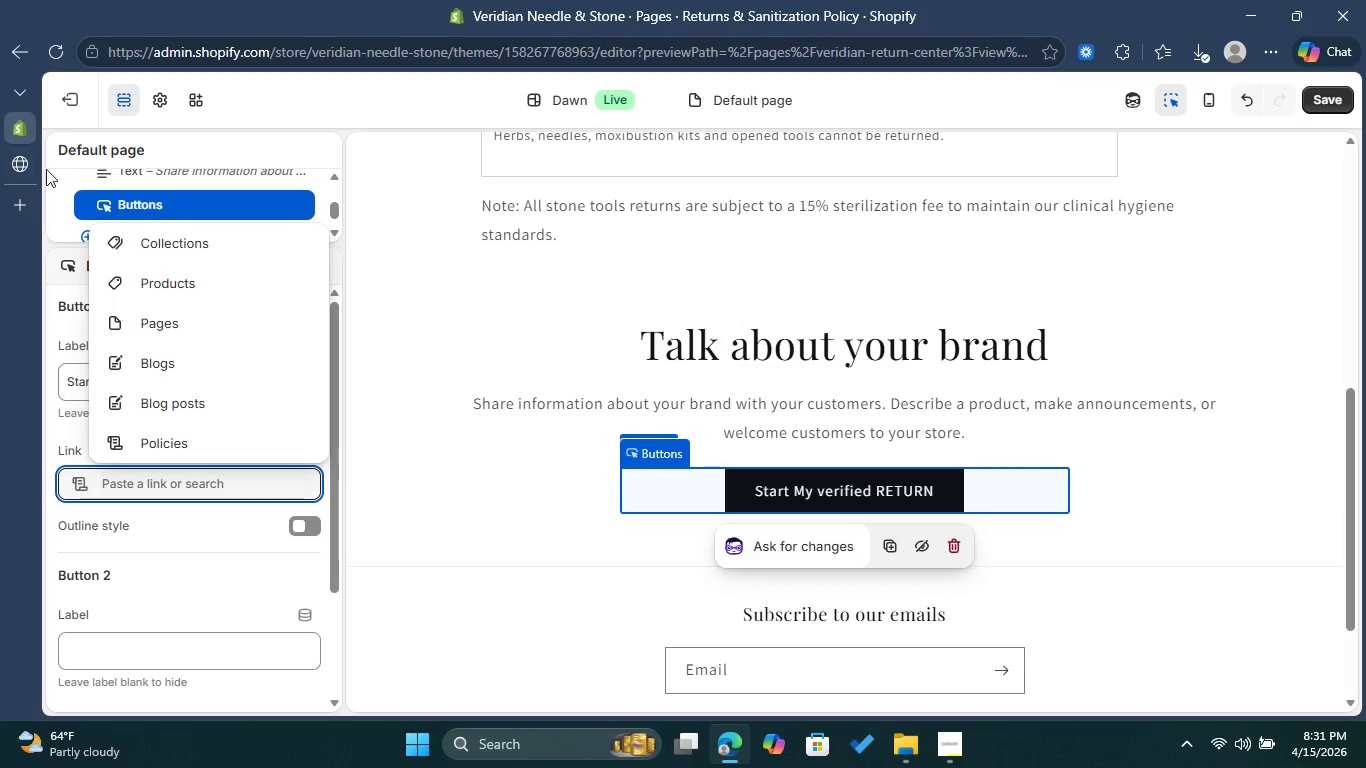 
left_click([24, 165])
 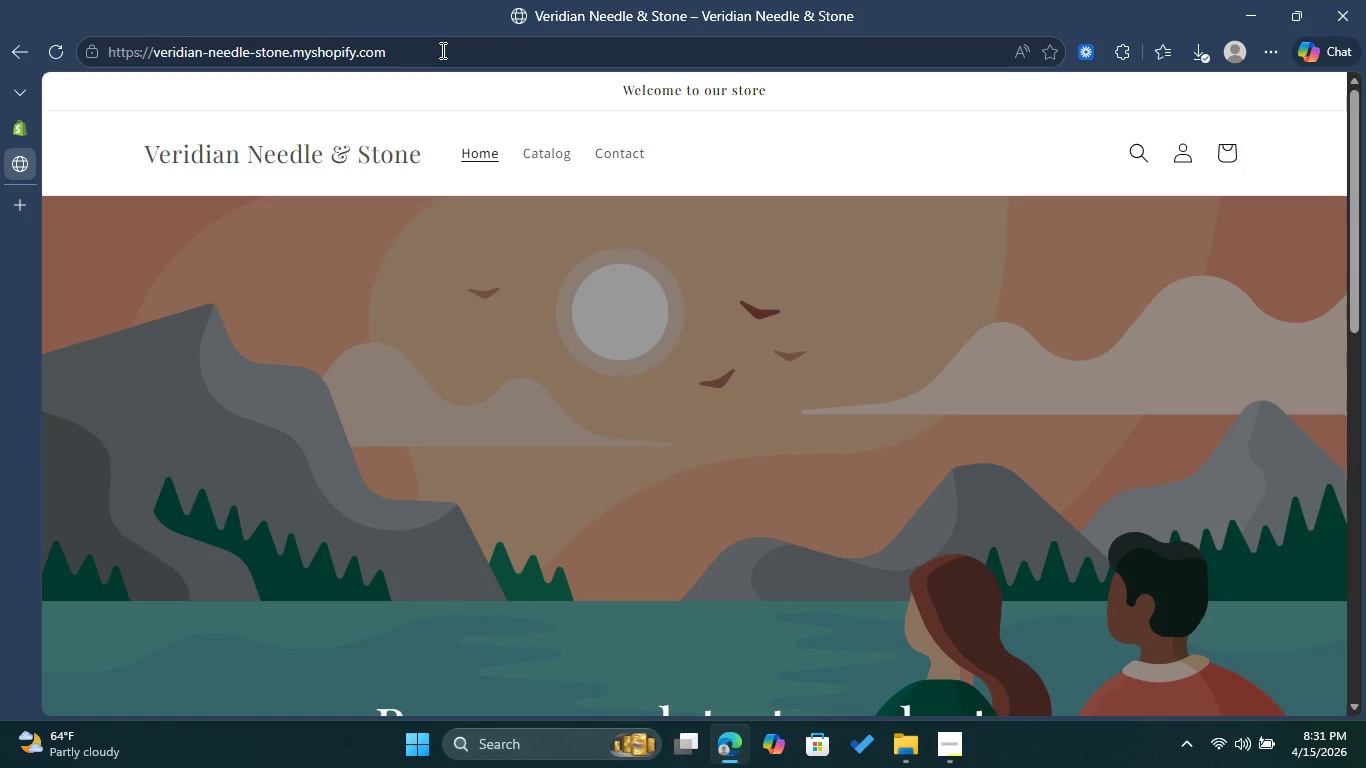 
left_click_drag(start_coordinate=[436, 47], to_coordinate=[91, 67])
 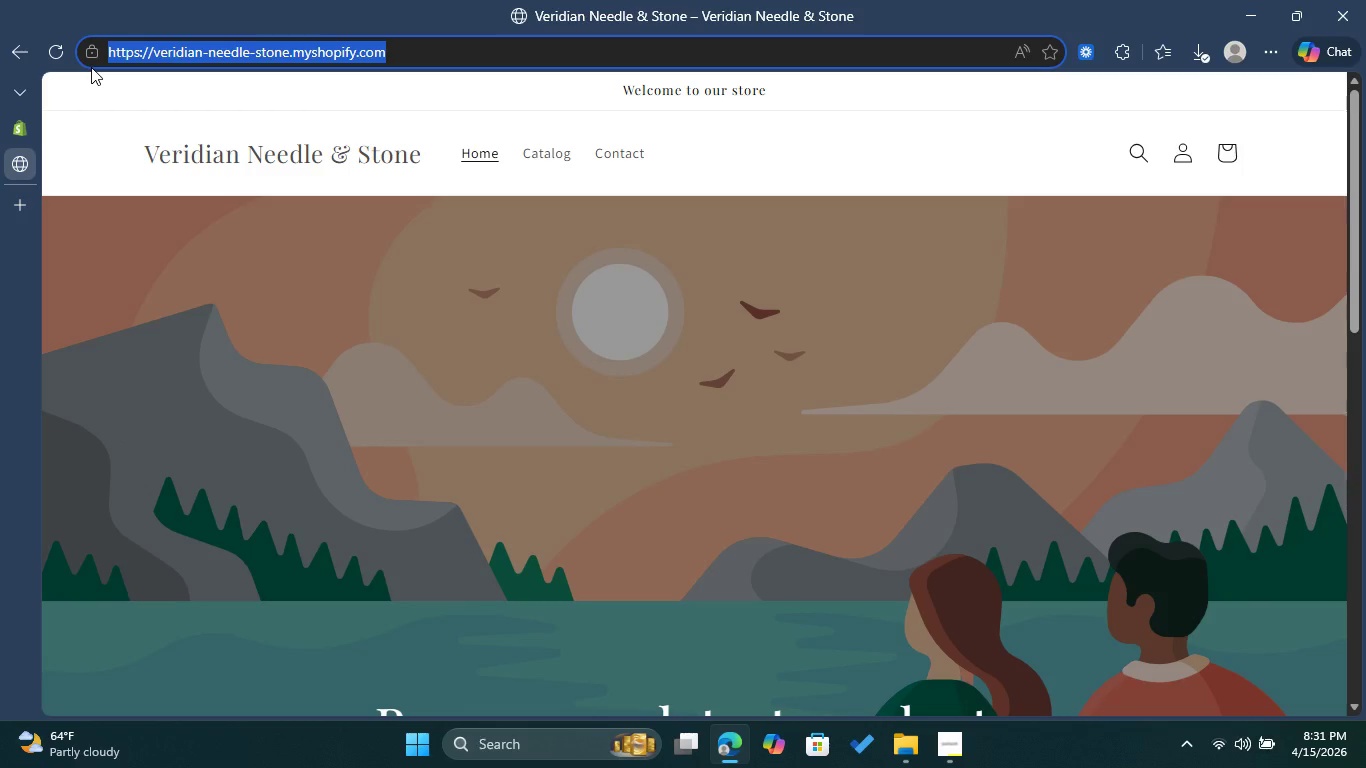 
key(Control+C)
 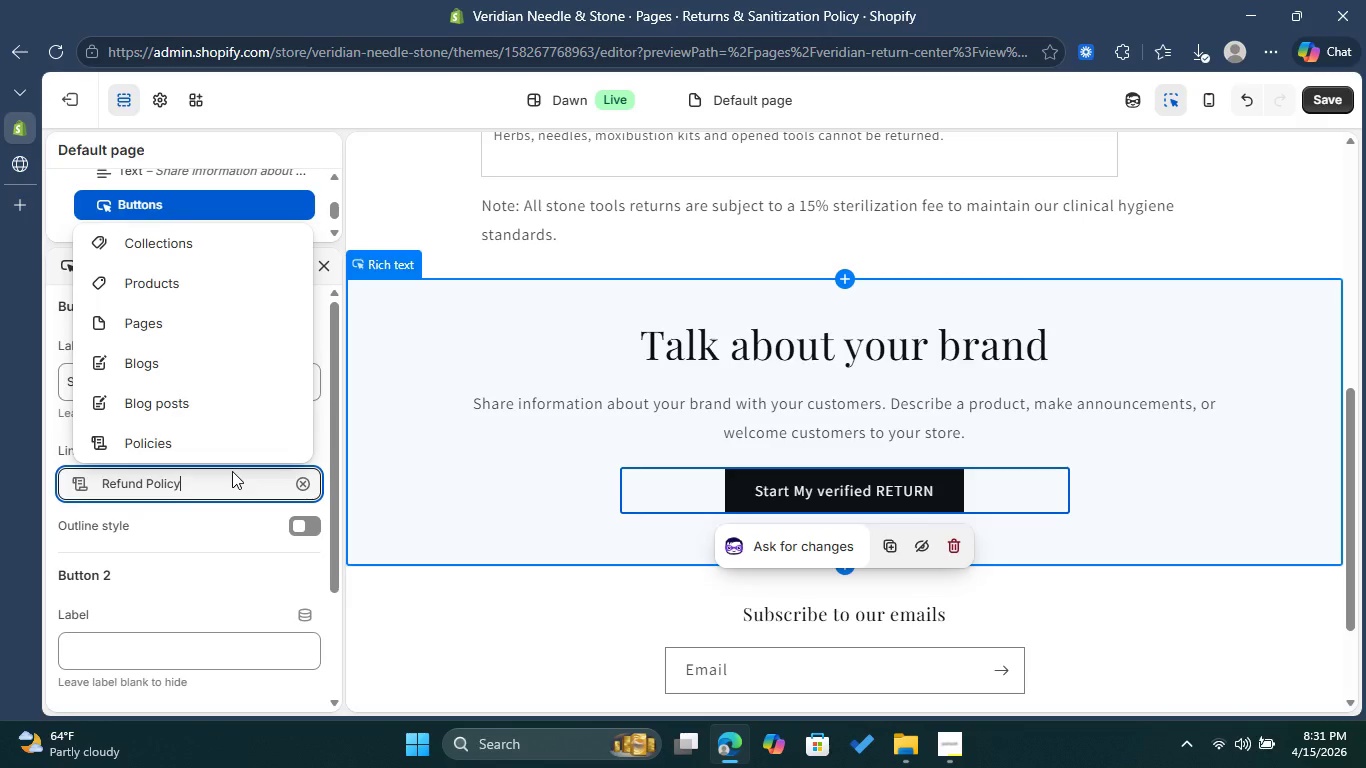 
left_click_drag(start_coordinate=[211, 484], to_coordinate=[66, 466])
 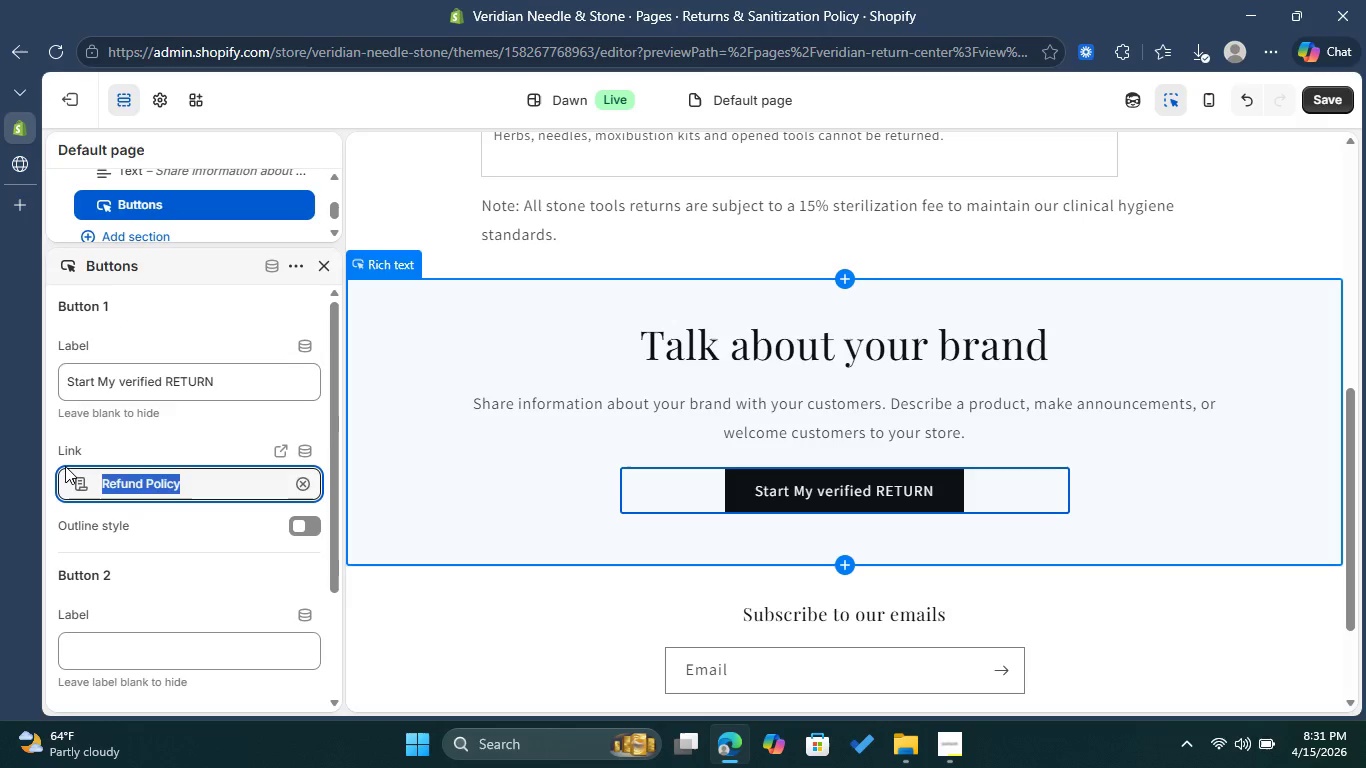 
key(Backspace)
 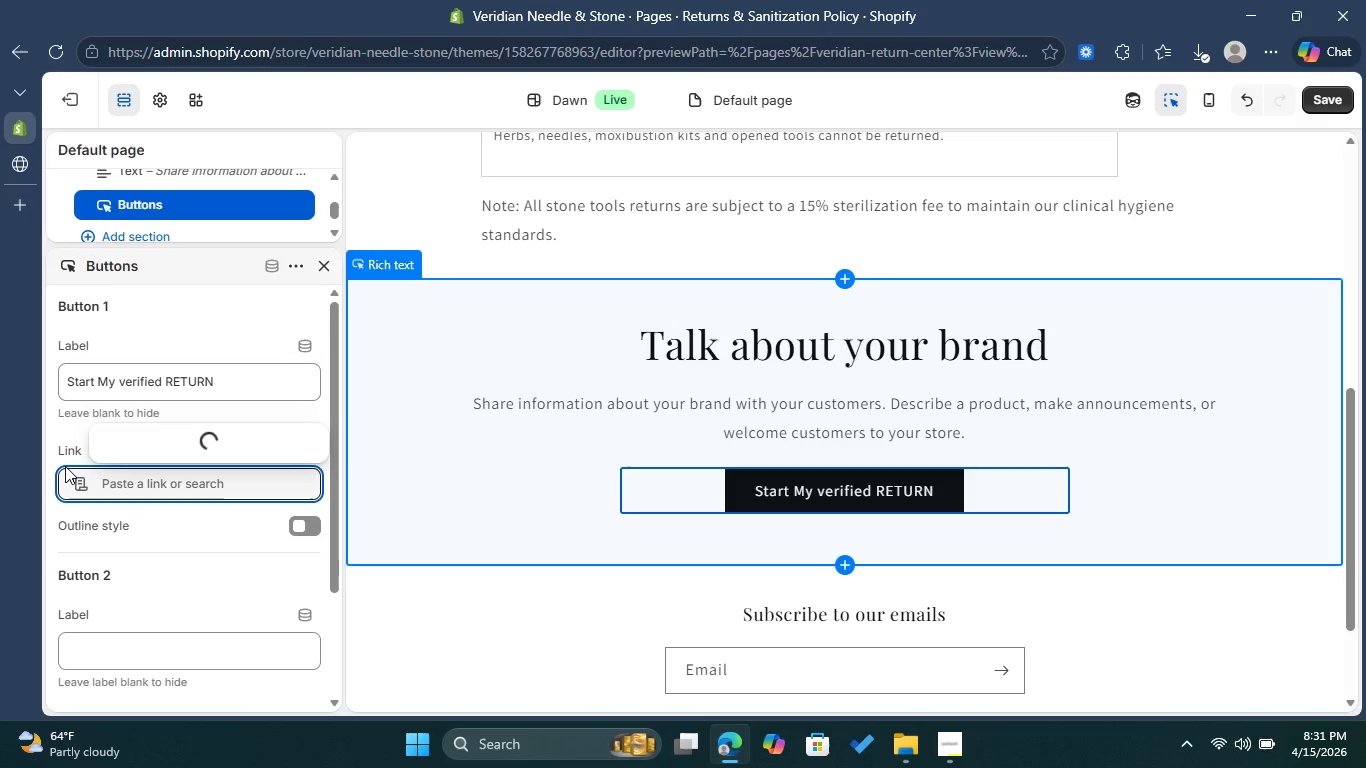 
key(Control+V)
 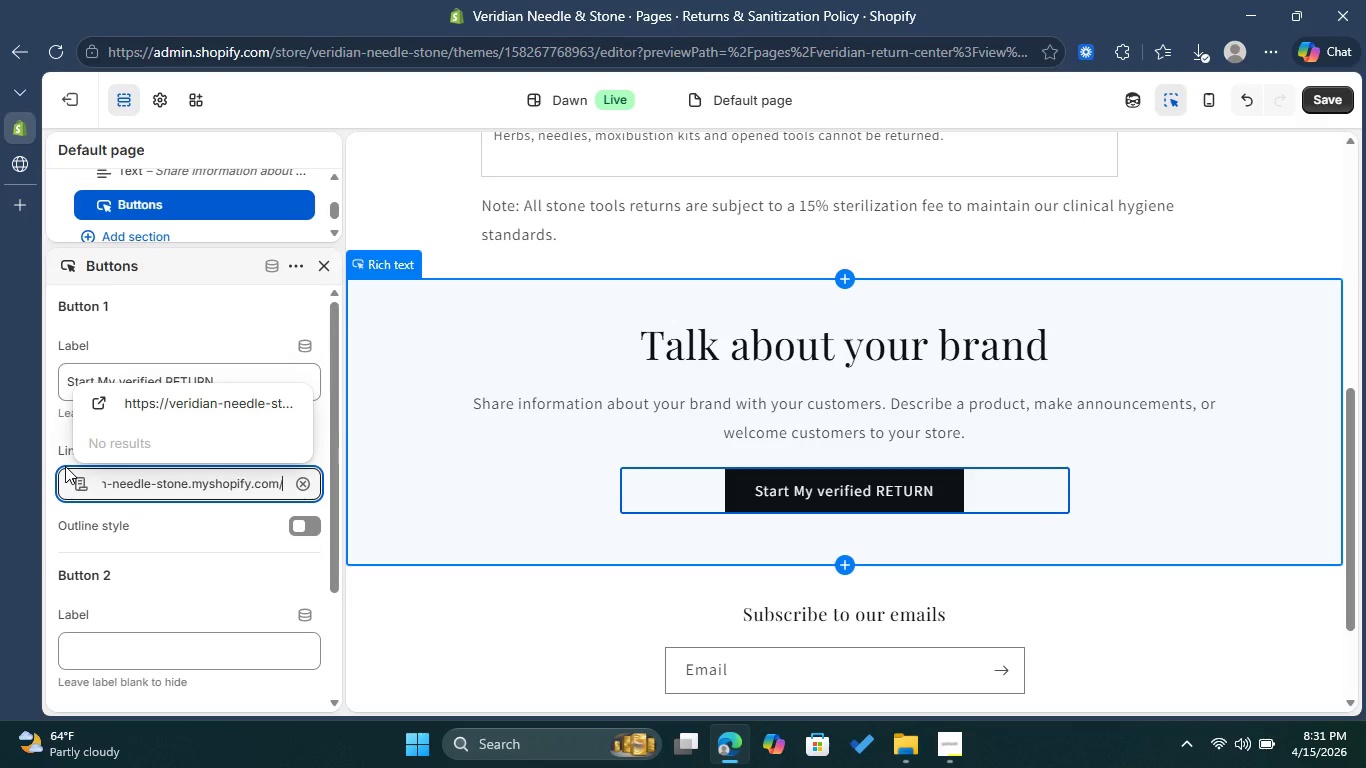 
type(A)
key(Backspace)
type(acccoutn)
key(Backspace)
type(/login)
 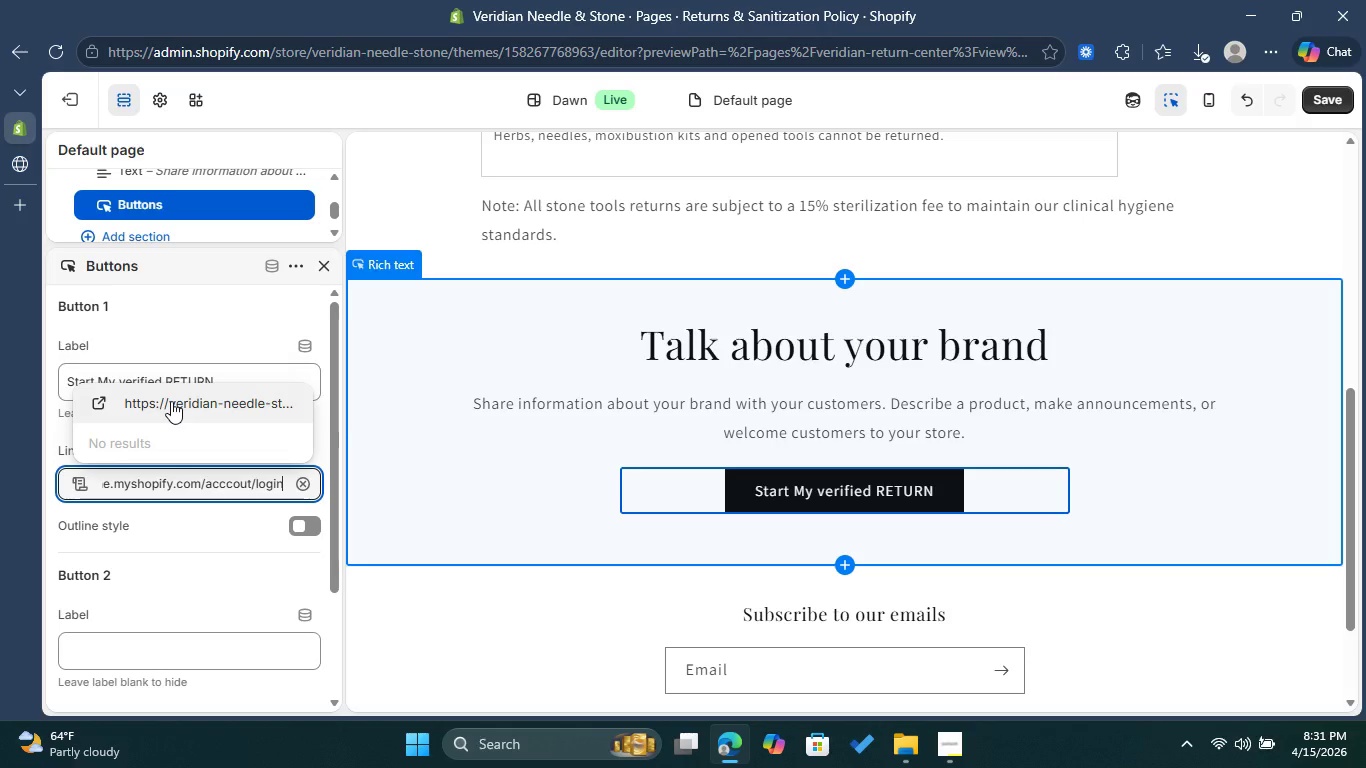 
wait(7.41)
 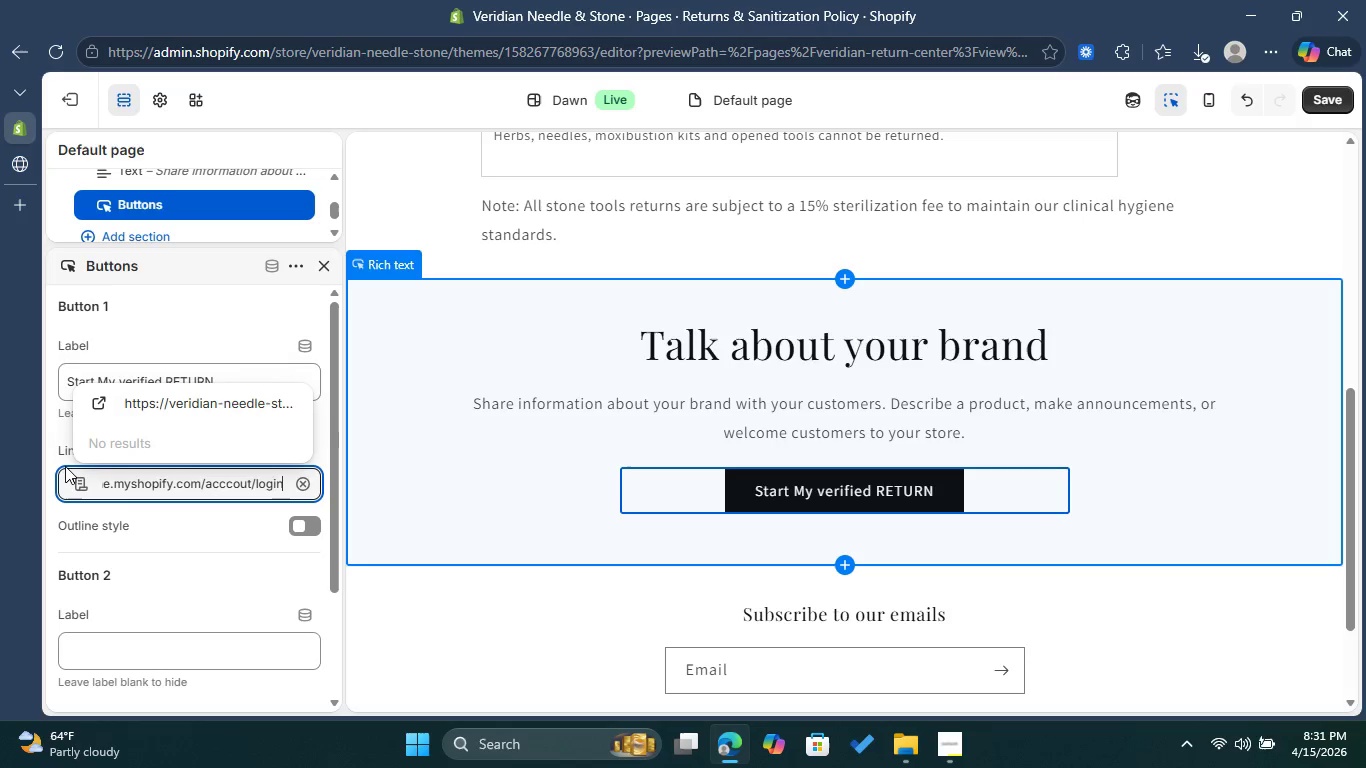 
left_click([194, 483])
 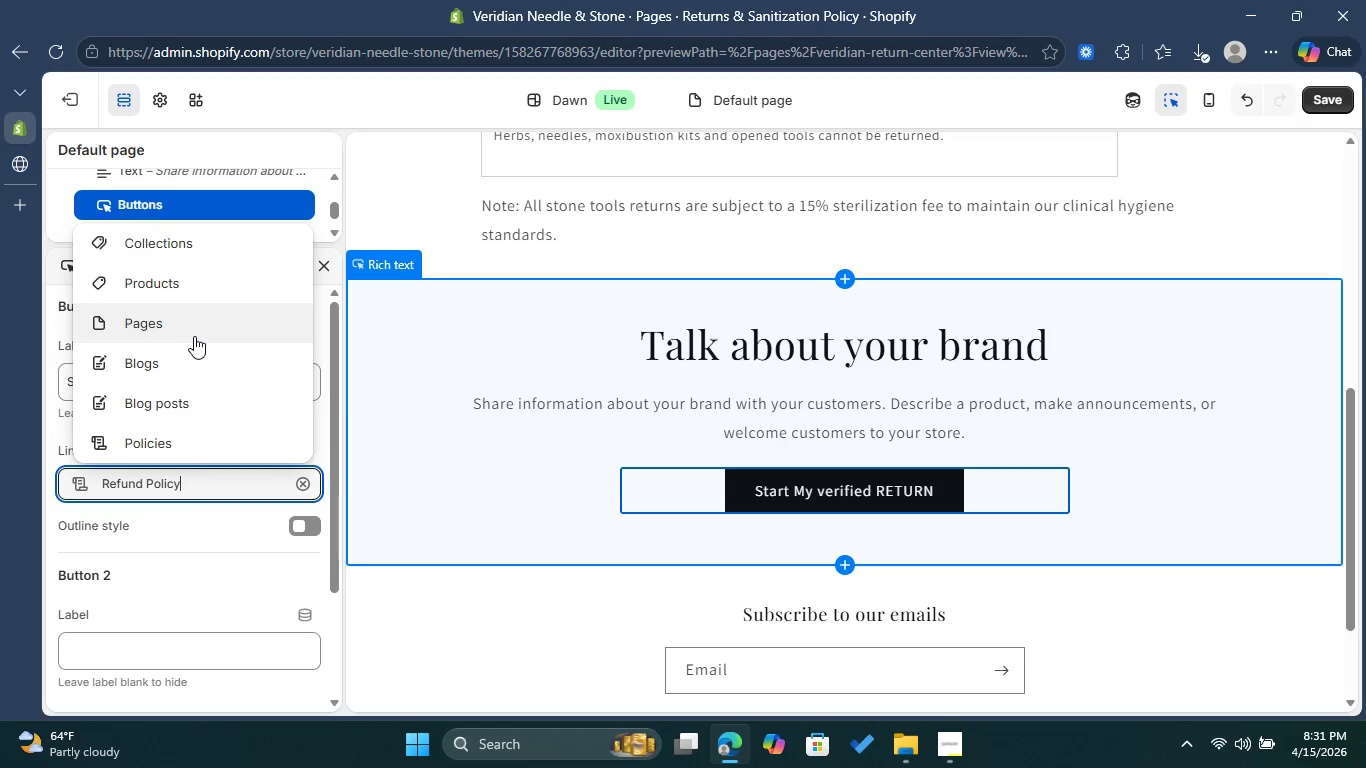 
left_click([194, 336])
 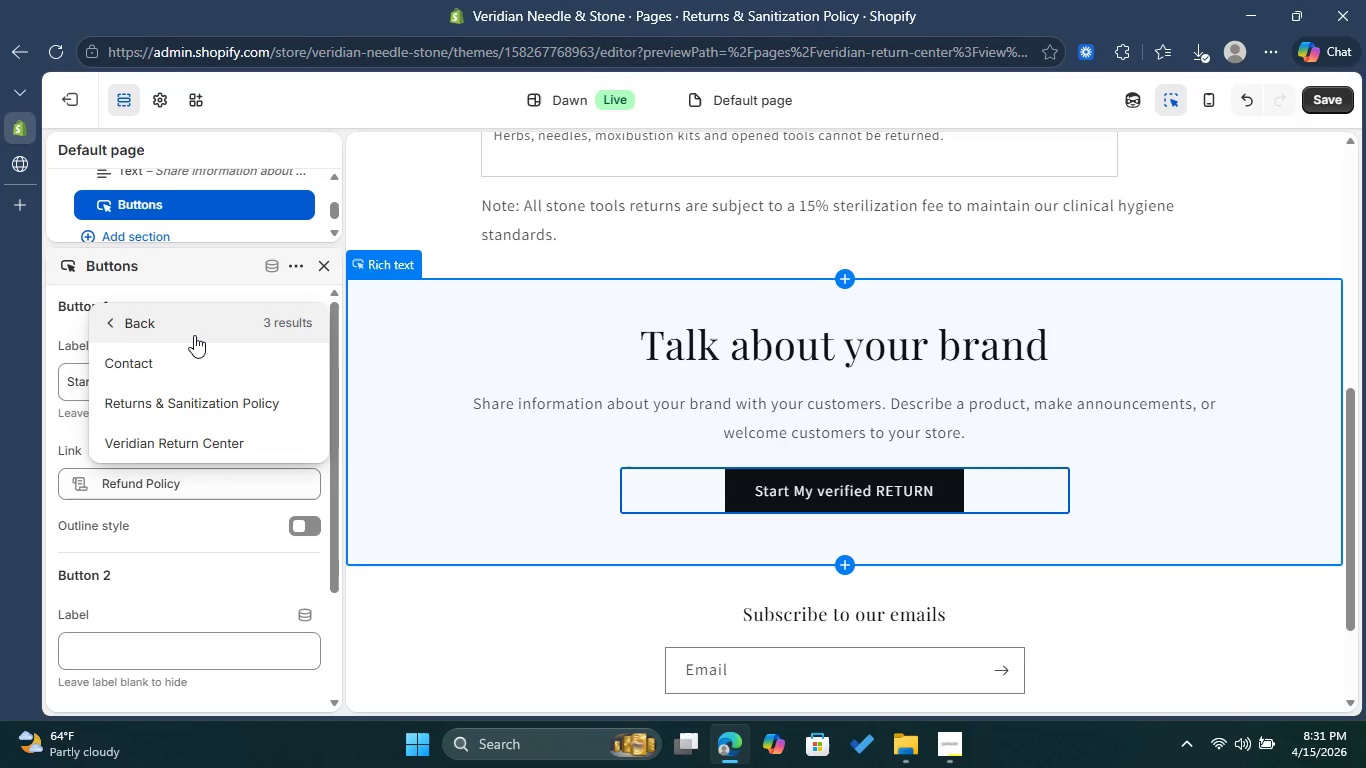 
left_click([219, 438])
 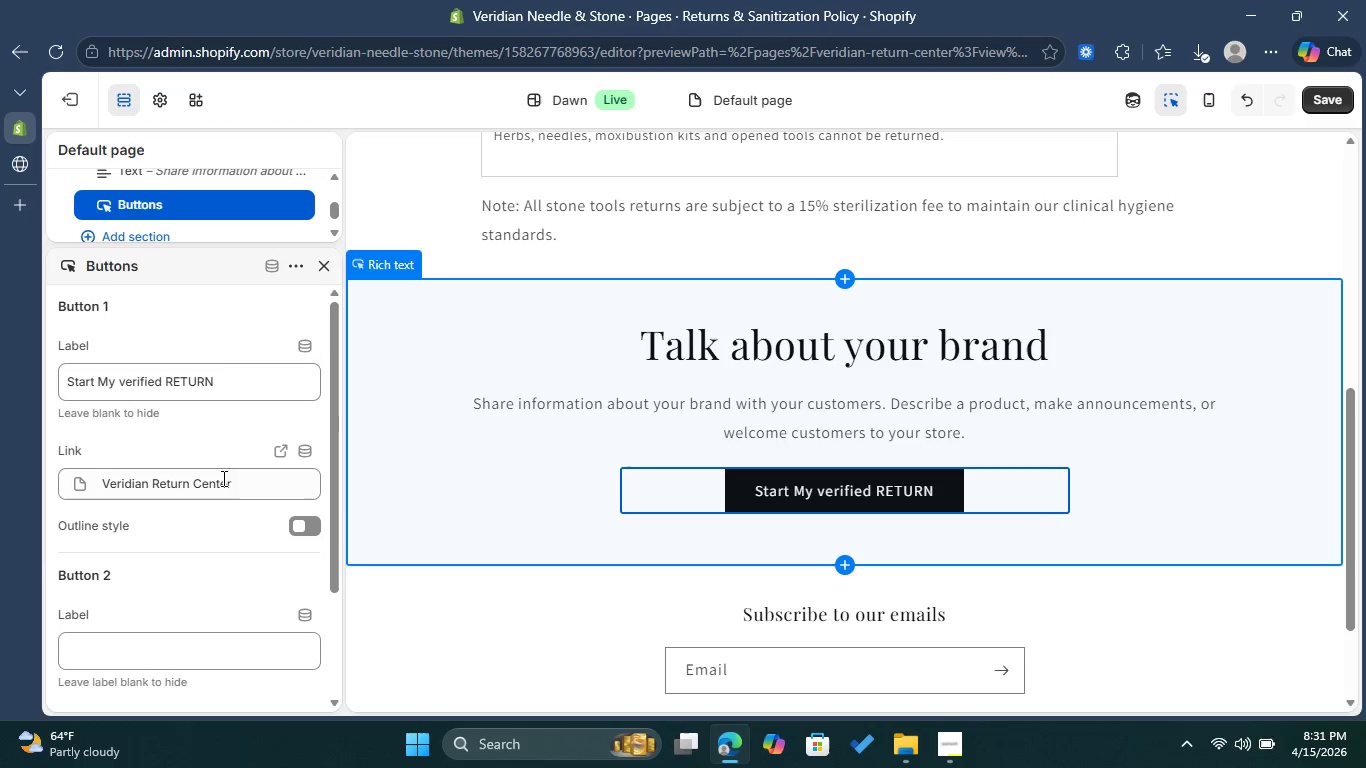 
left_click([253, 473])
 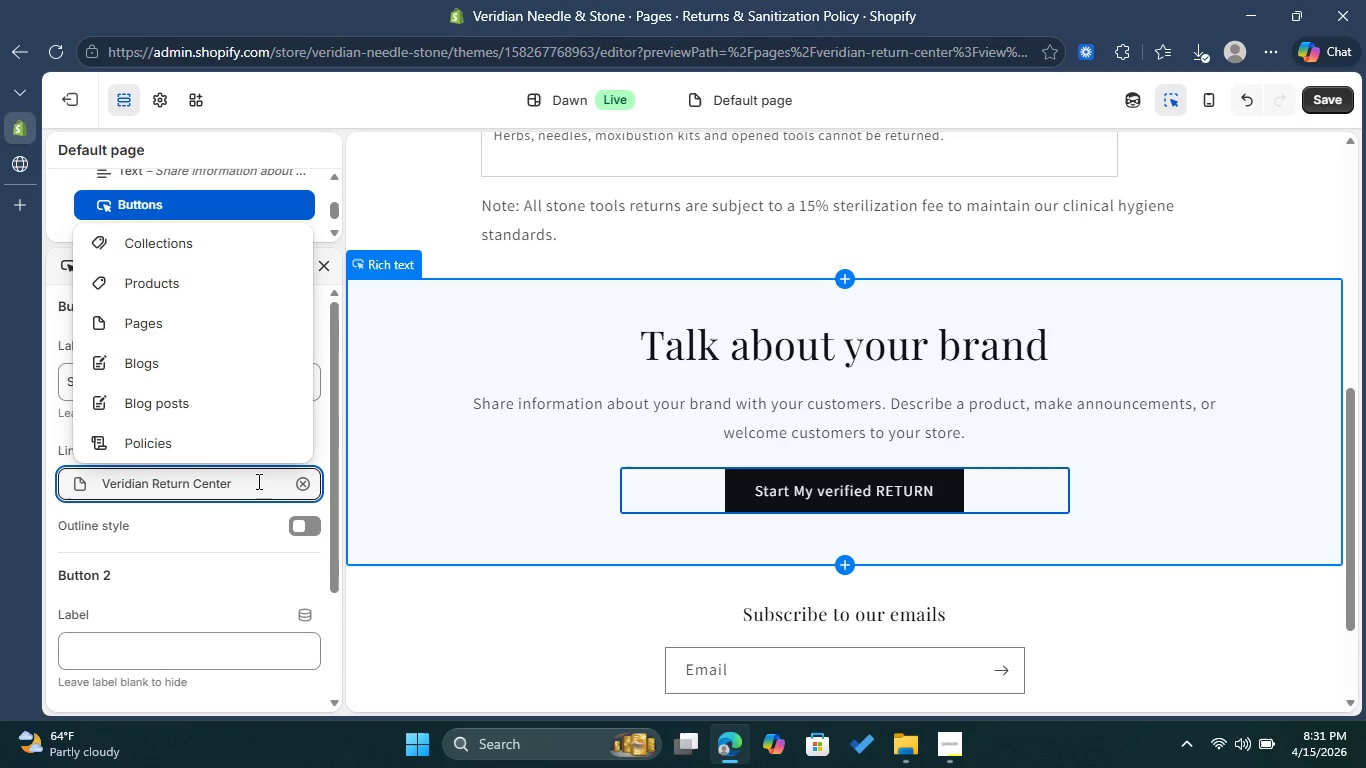 
left_click([258, 481])
 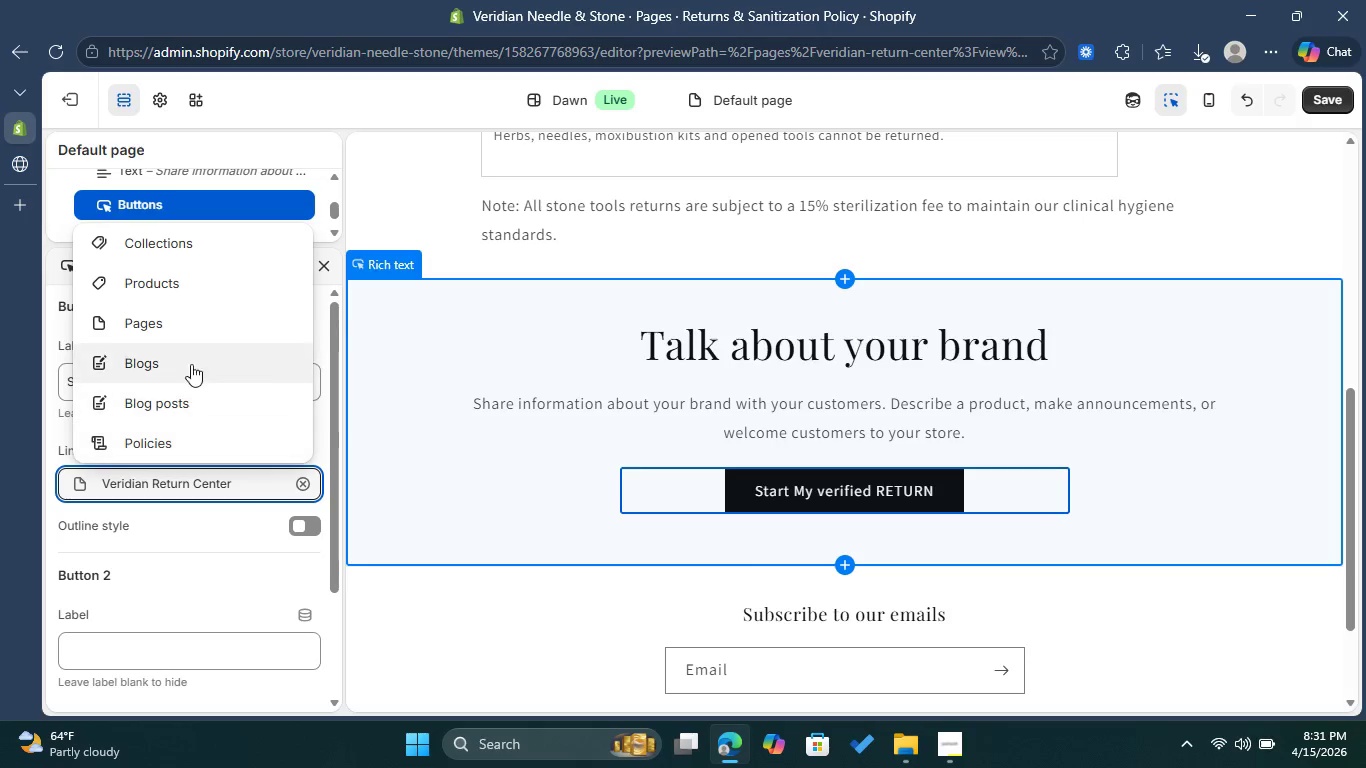 
wait(5.48)
 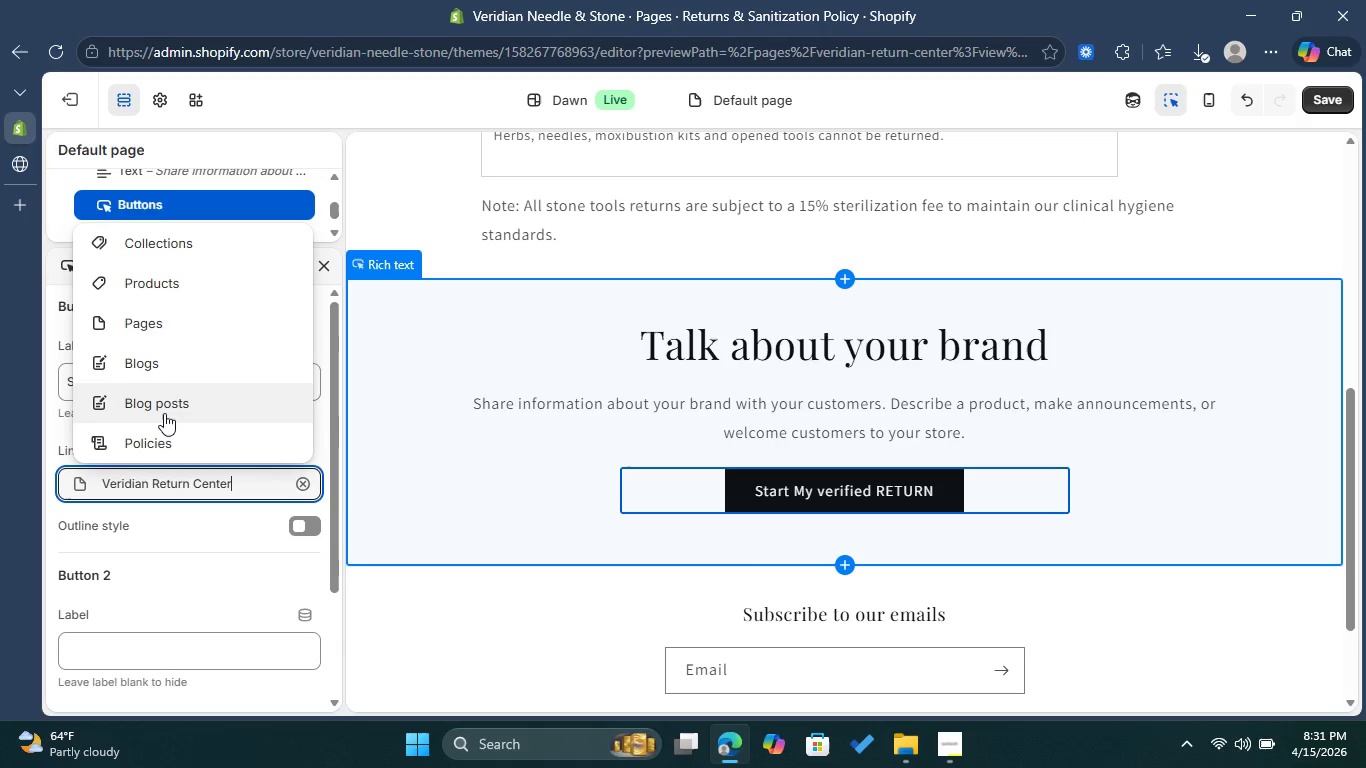 
left_click([241, 480])
 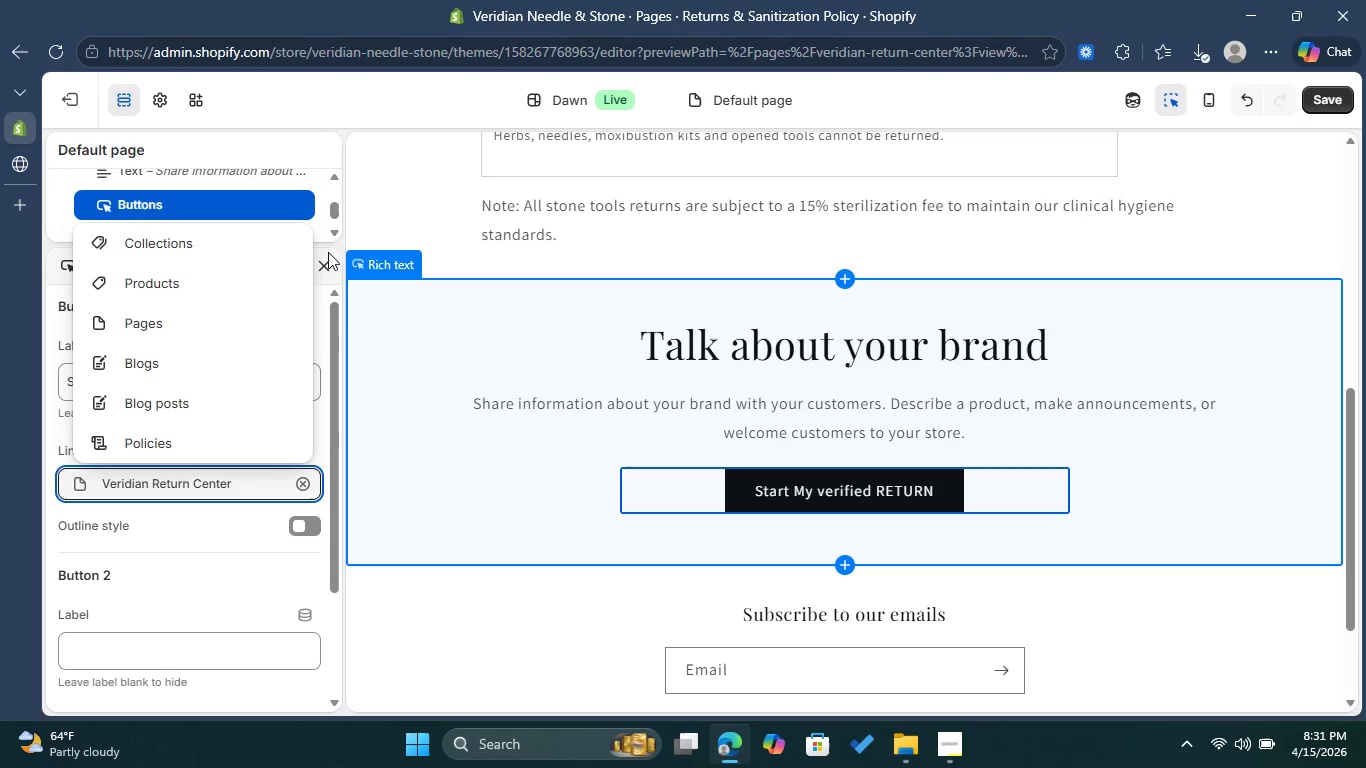 
left_click([328, 252])
 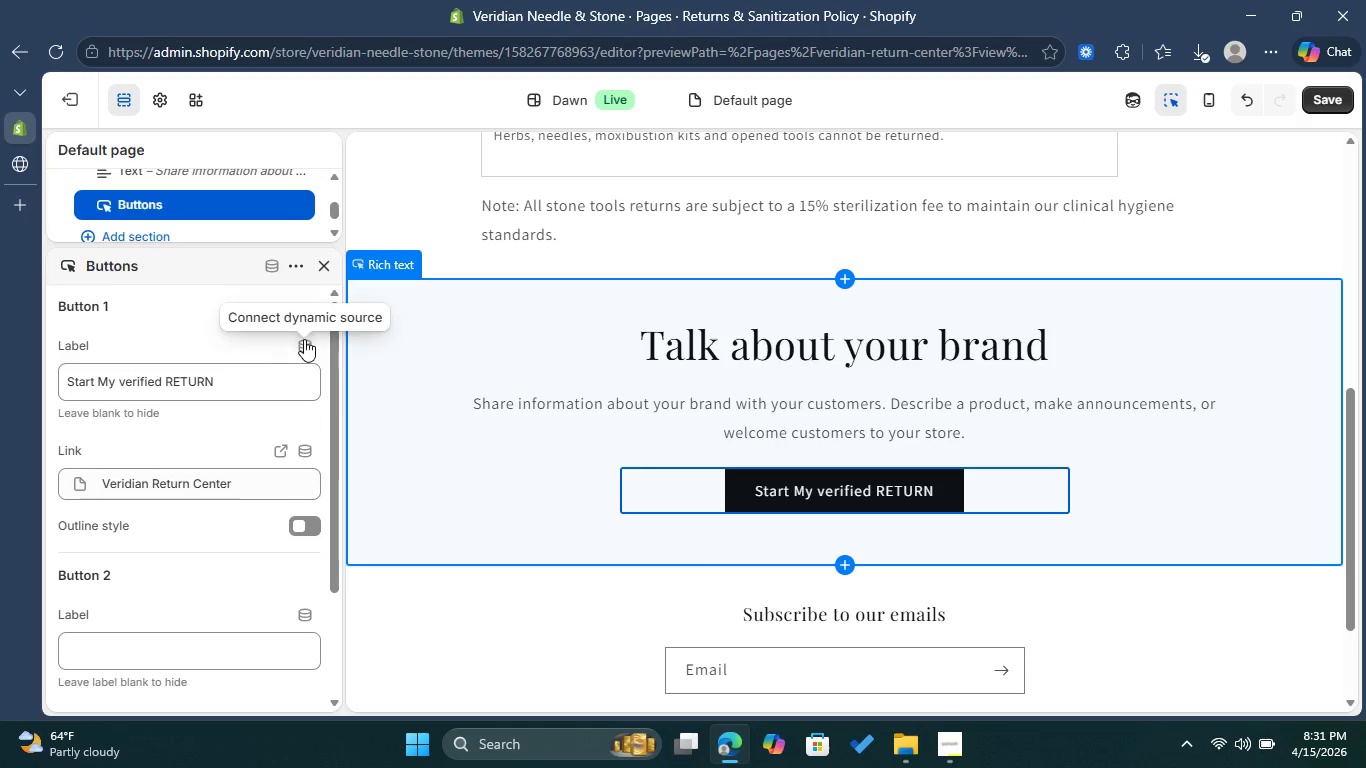 
scroll: coordinate [310, 336], scroll_direction: up, amount: 1.0
 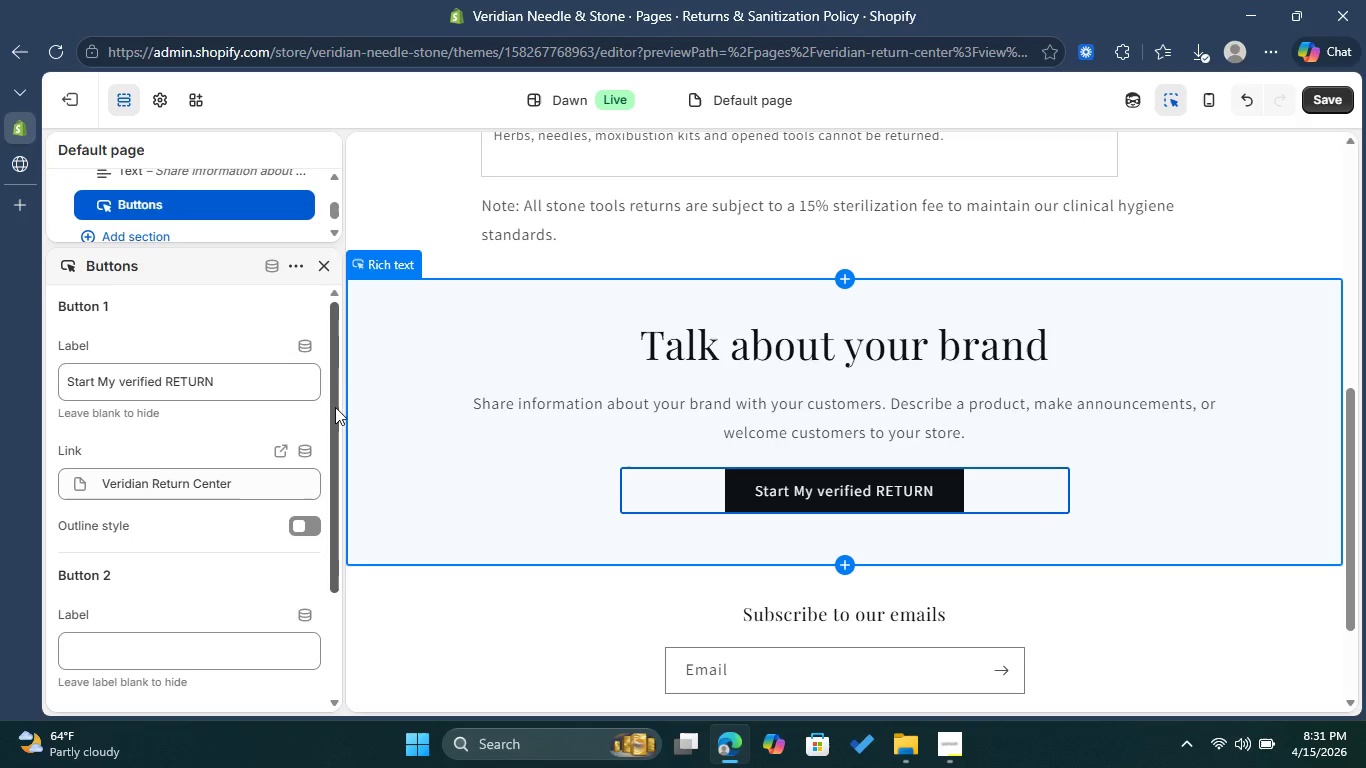 
left_click_drag(start_coordinate=[335, 408], to_coordinate=[343, 375])
 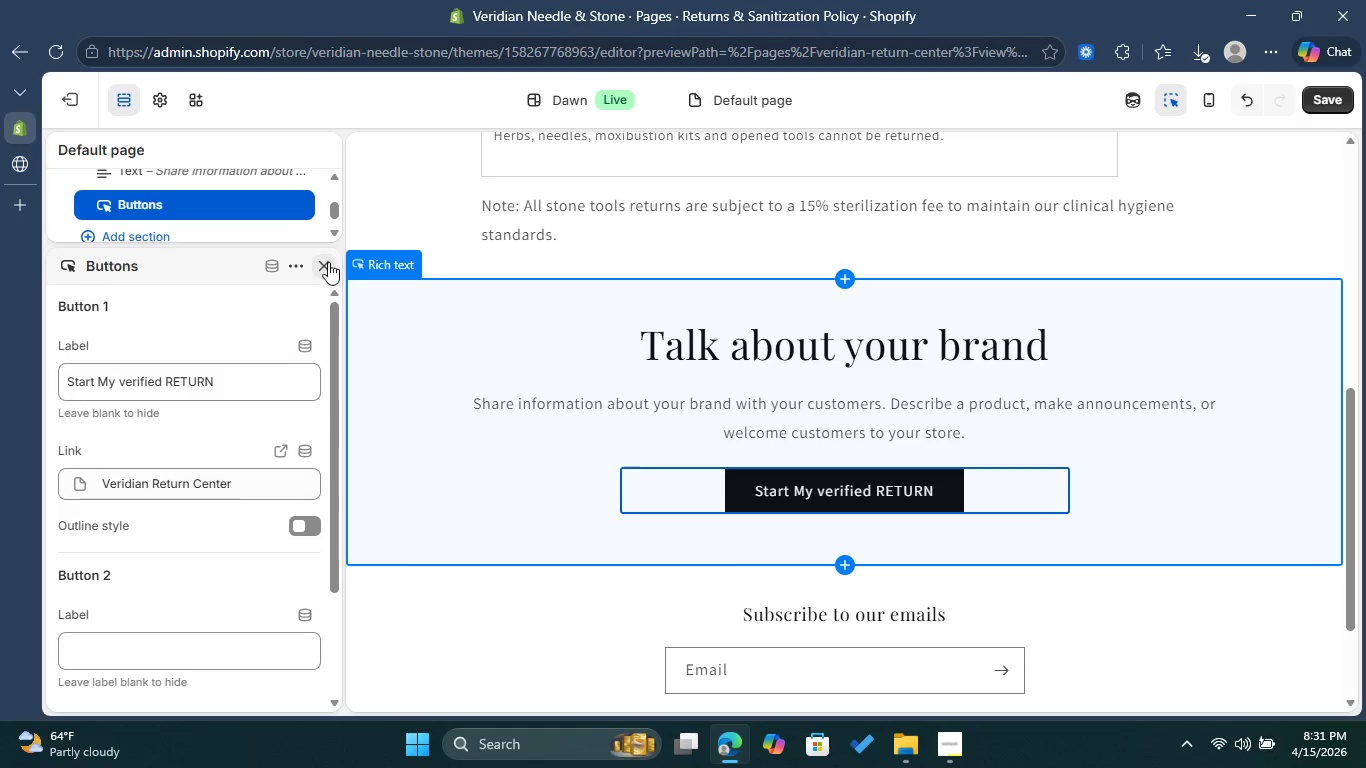 
left_click([328, 262])
 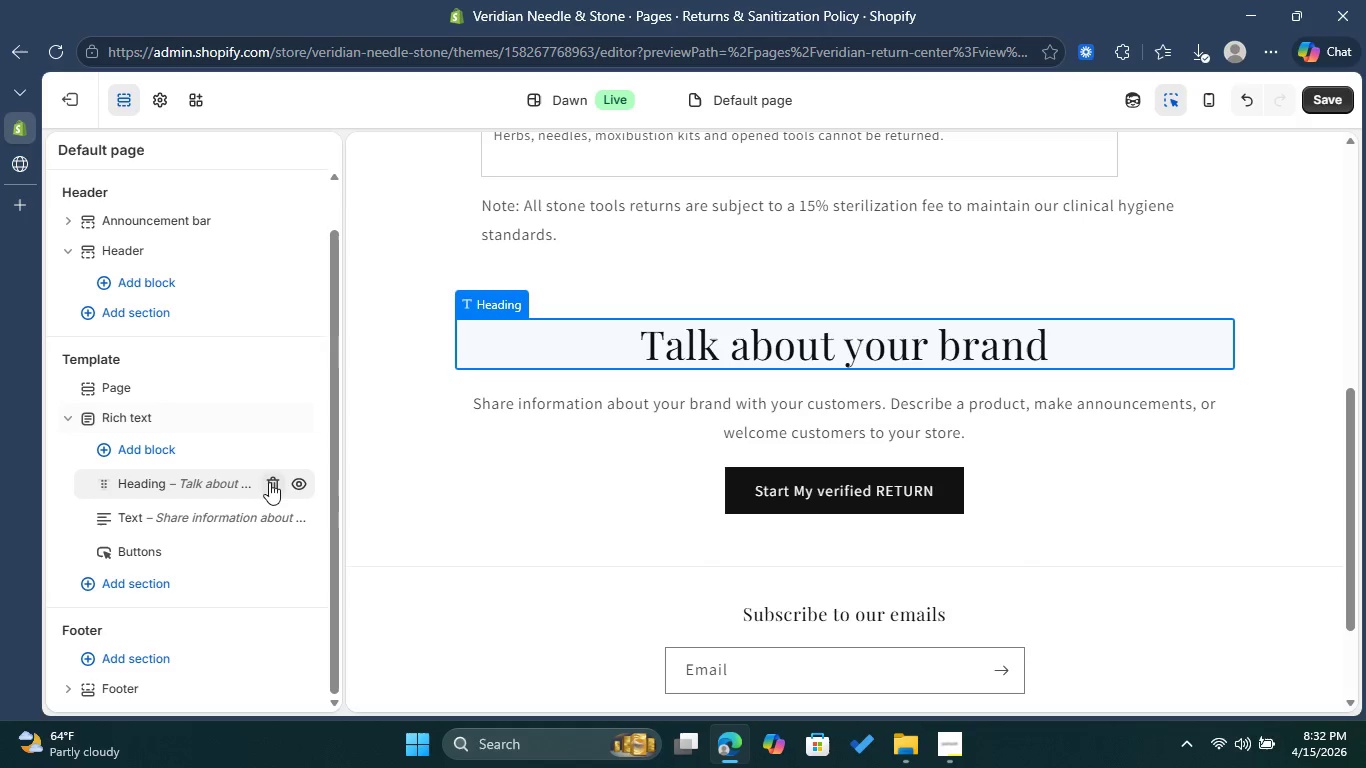 
left_click([271, 480])
 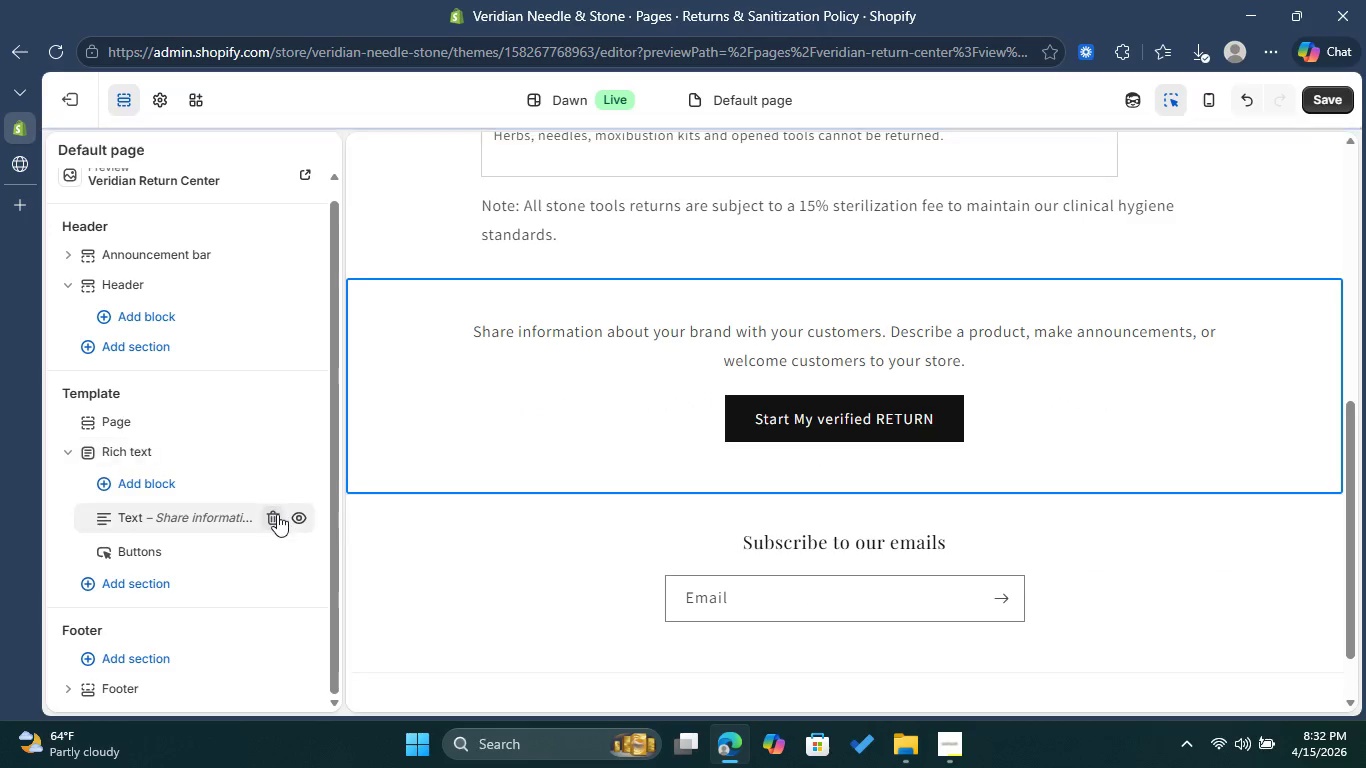 
left_click([276, 514])
 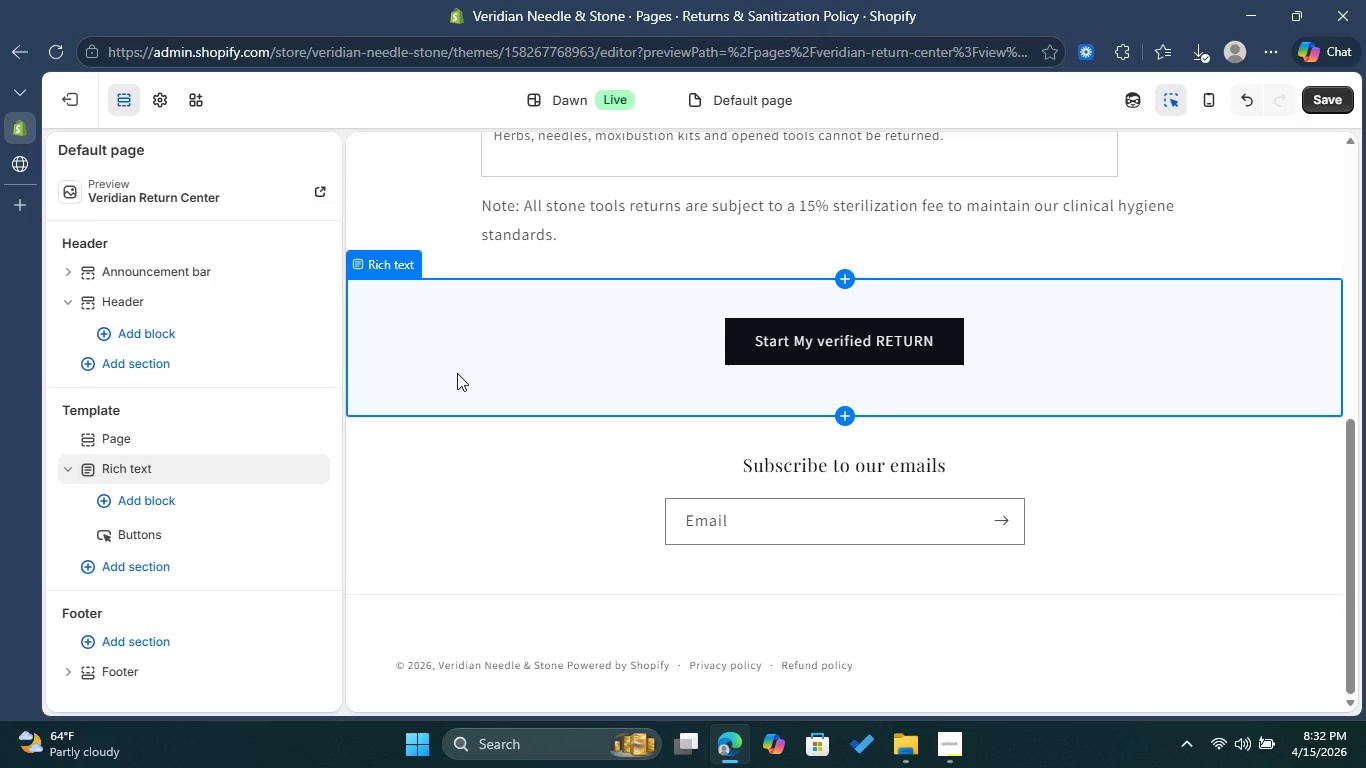 
wait(10.38)
 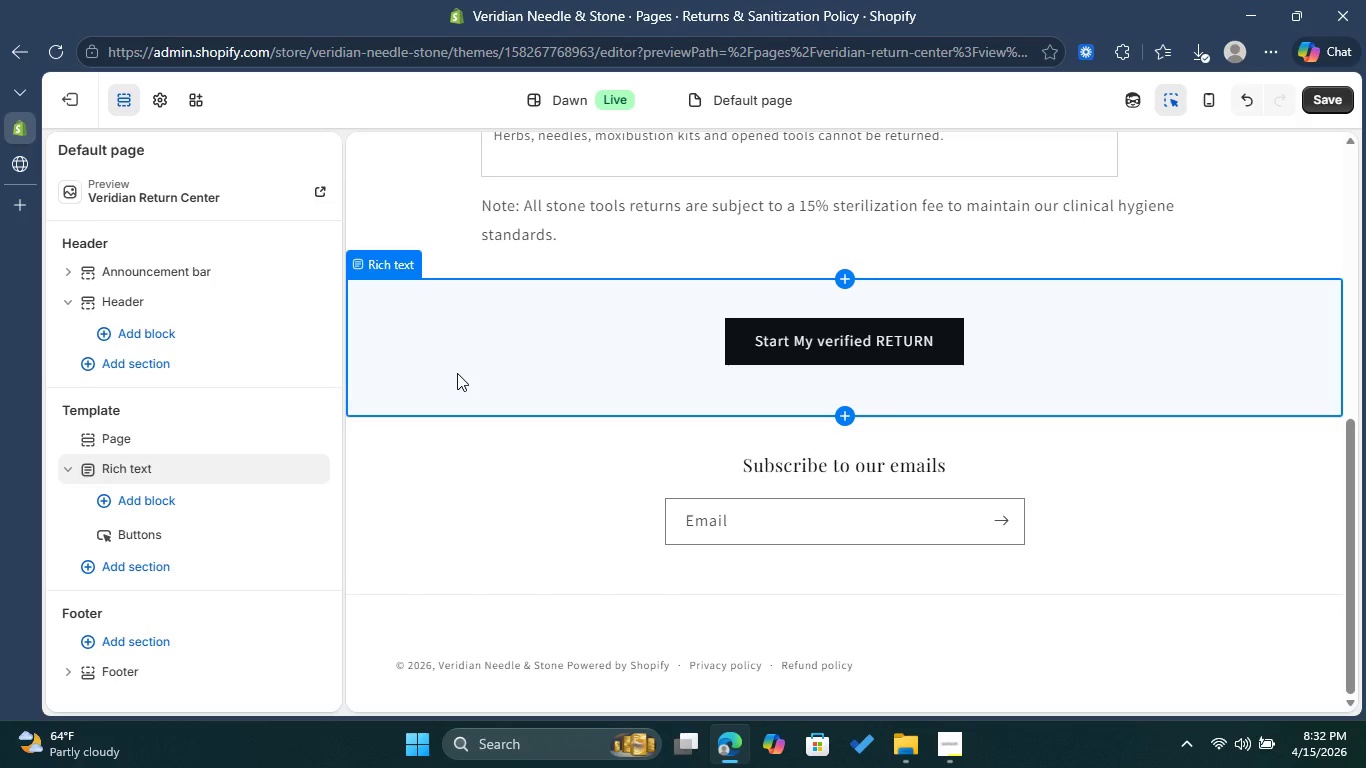 
mouse_move([178, 520])
 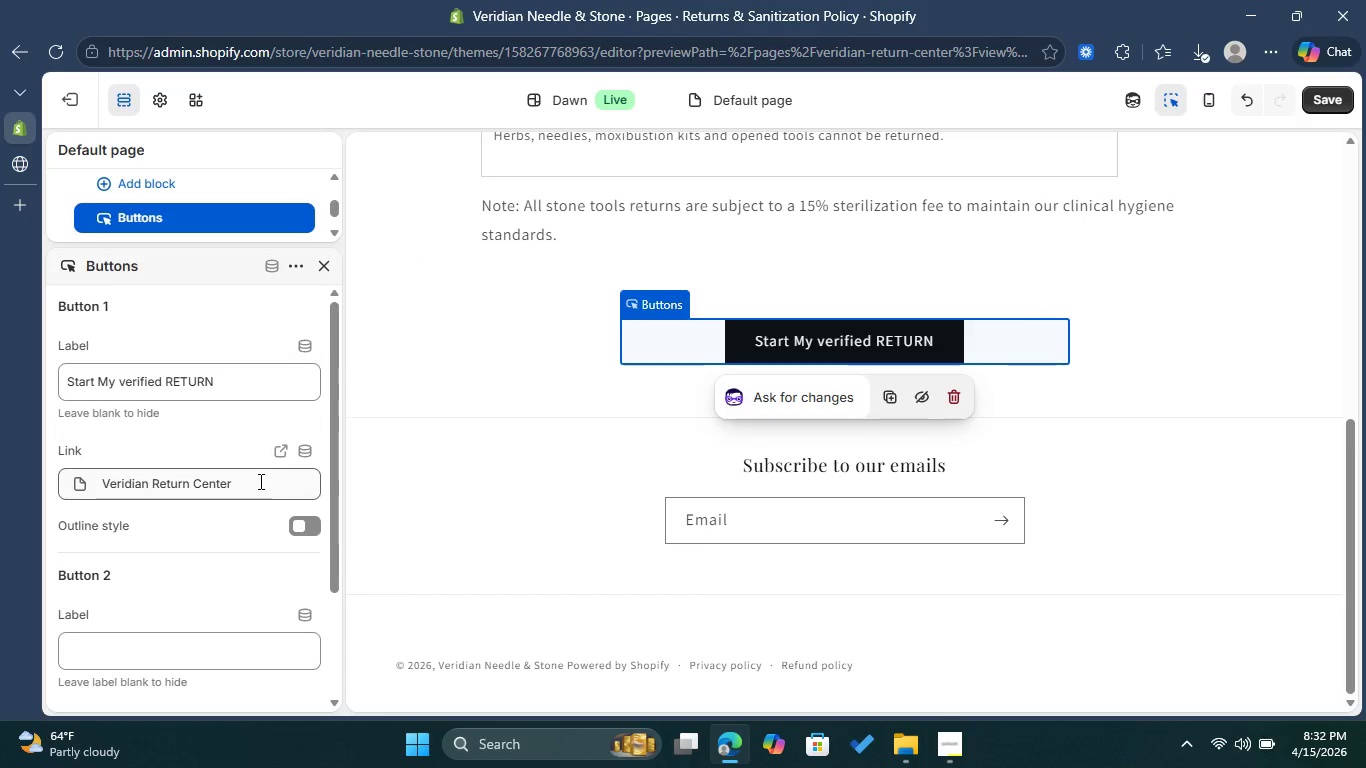 
left_click([259, 481])
 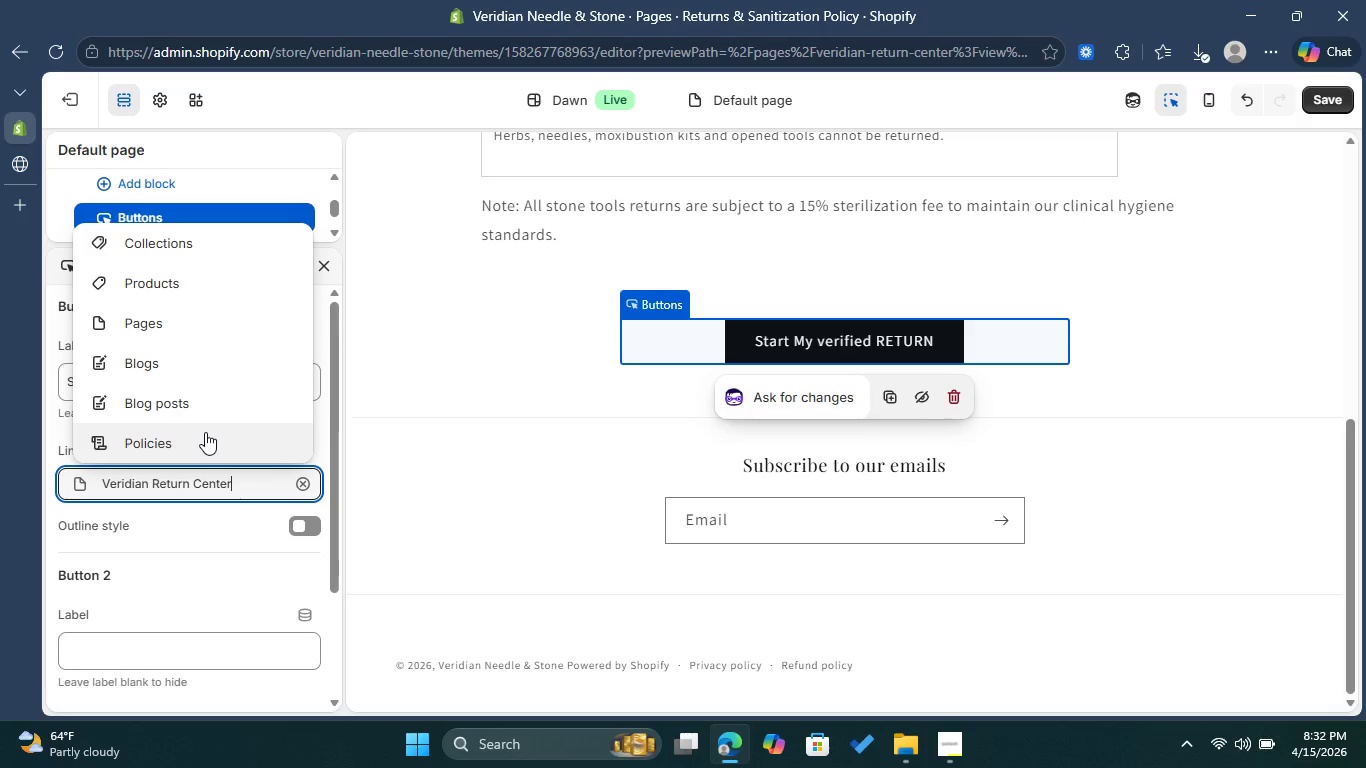 
left_click([205, 432])
 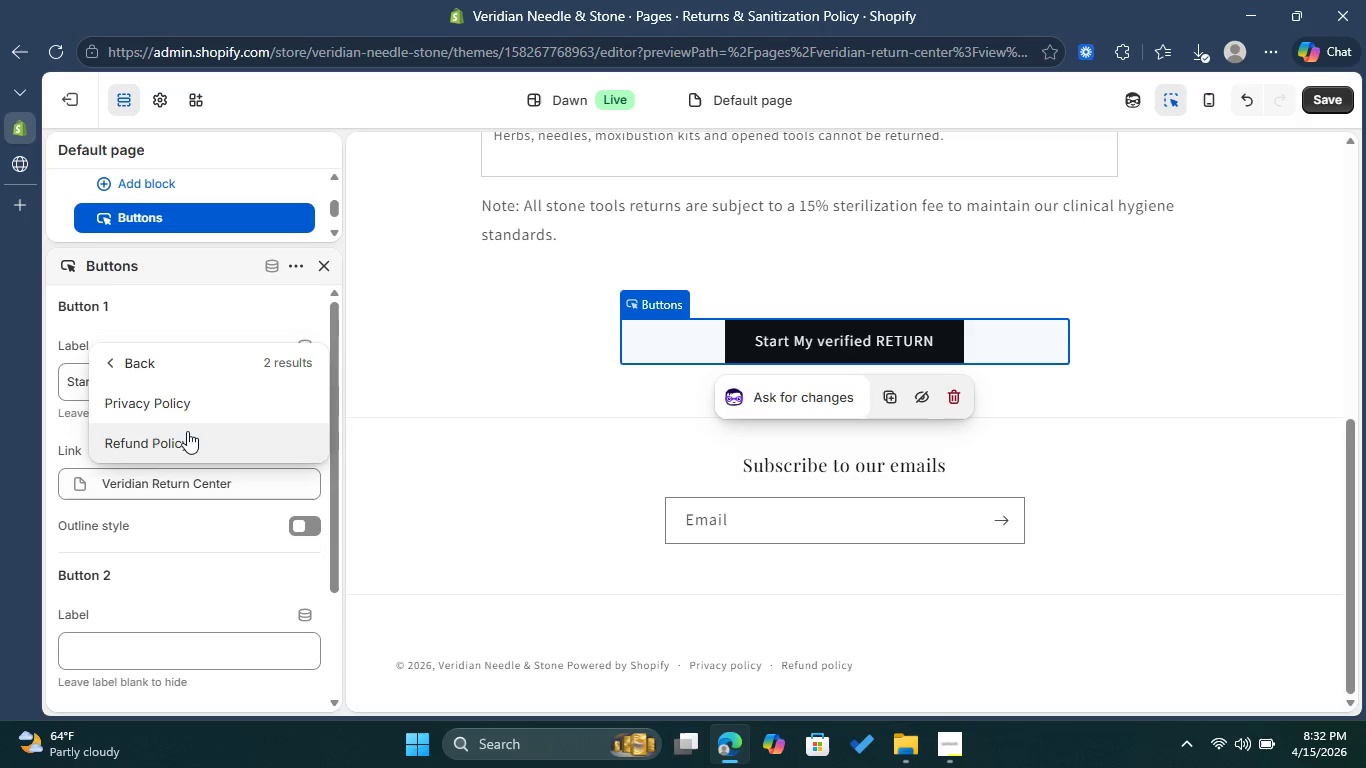 
left_click([188, 434])
 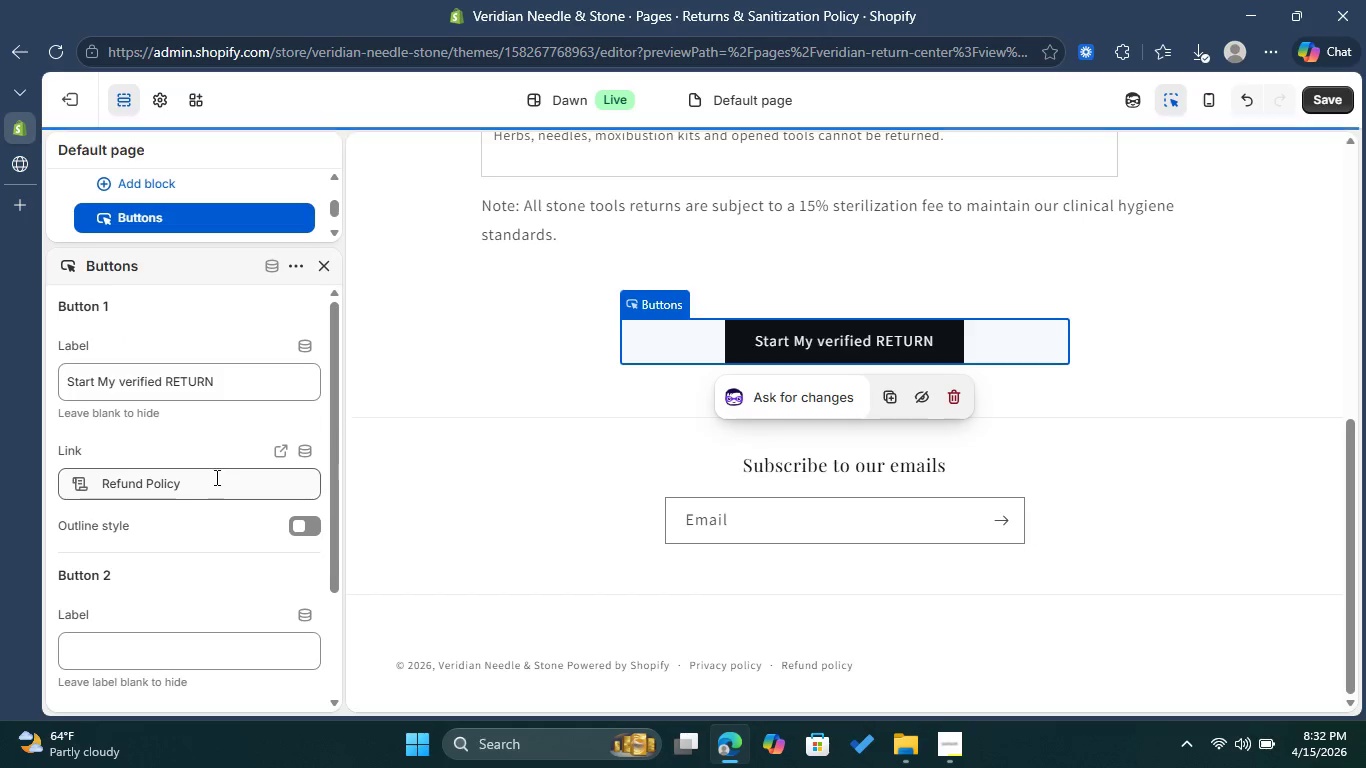 
left_click([212, 486])
 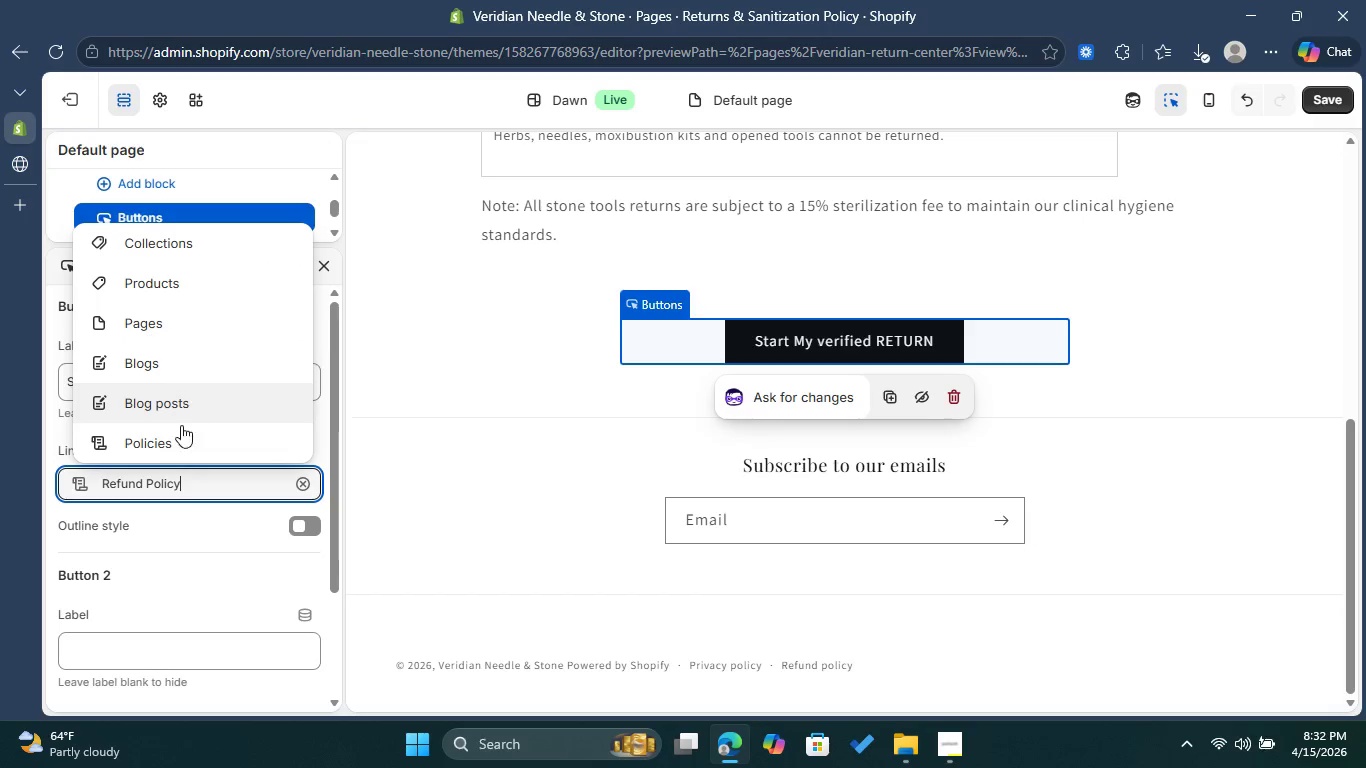 
mouse_move([188, 375])
 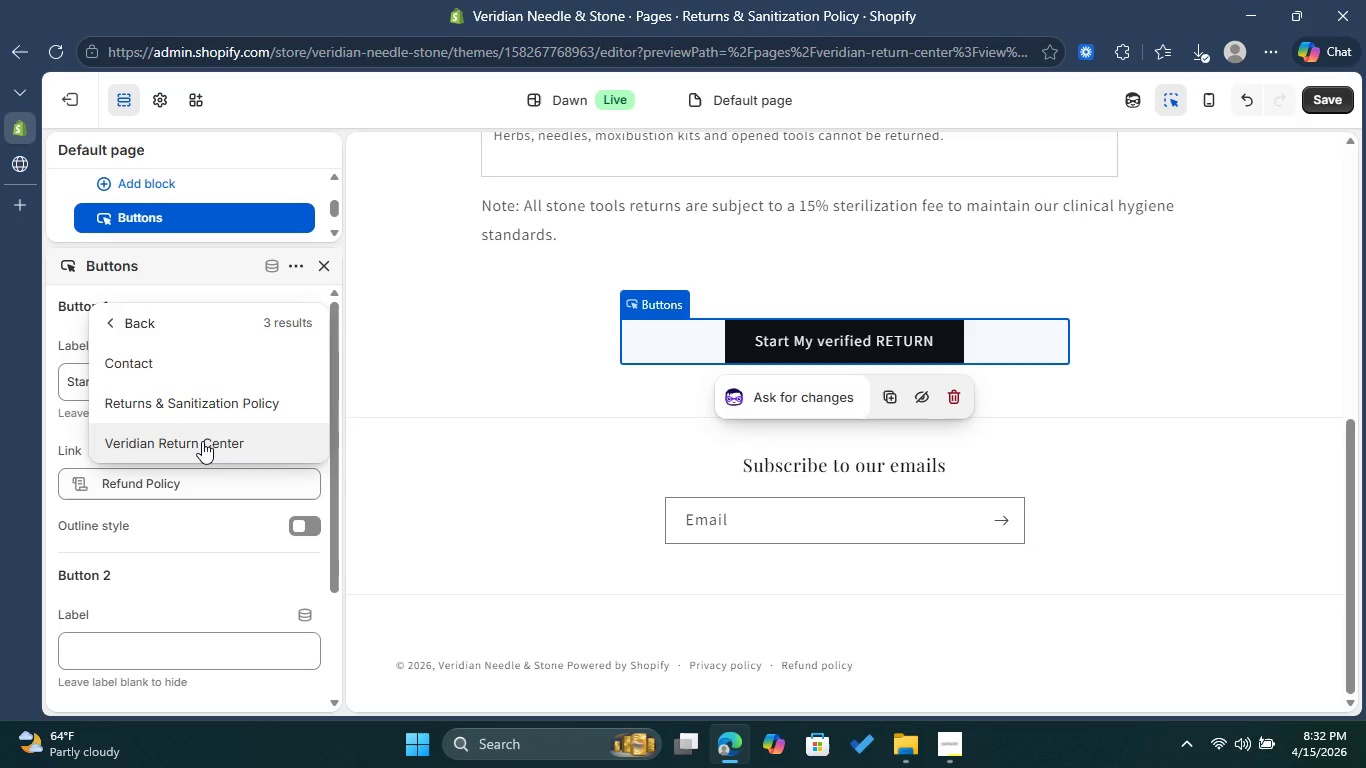 
left_click([202, 405])
 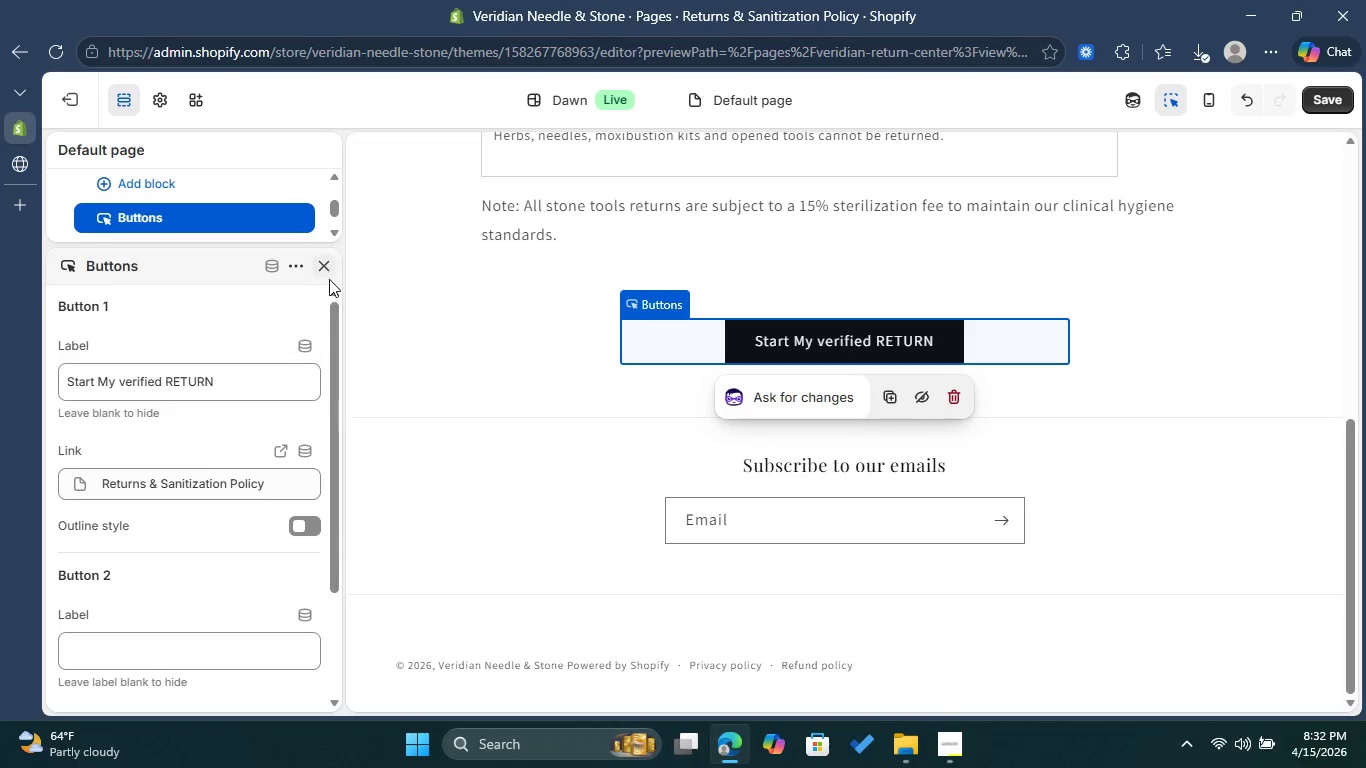 
left_click([322, 269])
 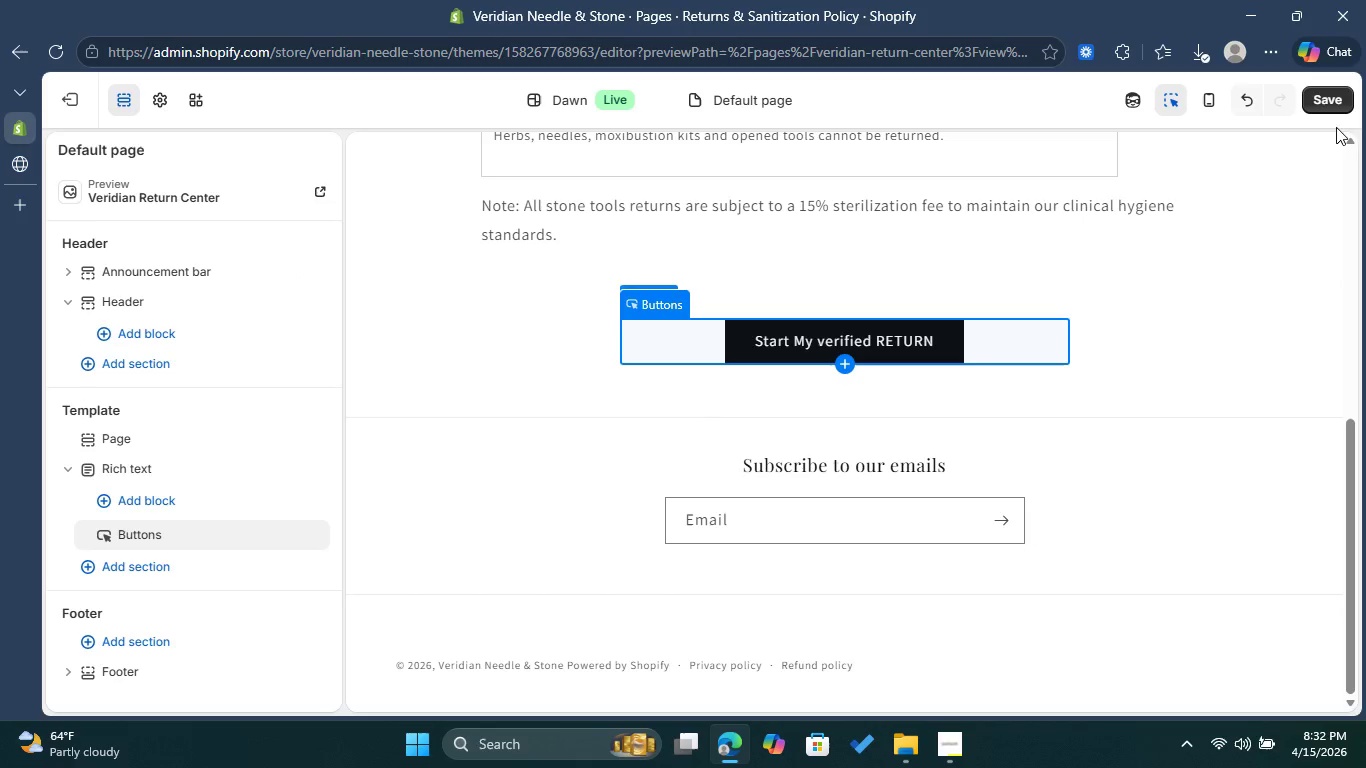 
left_click([1336, 102])
 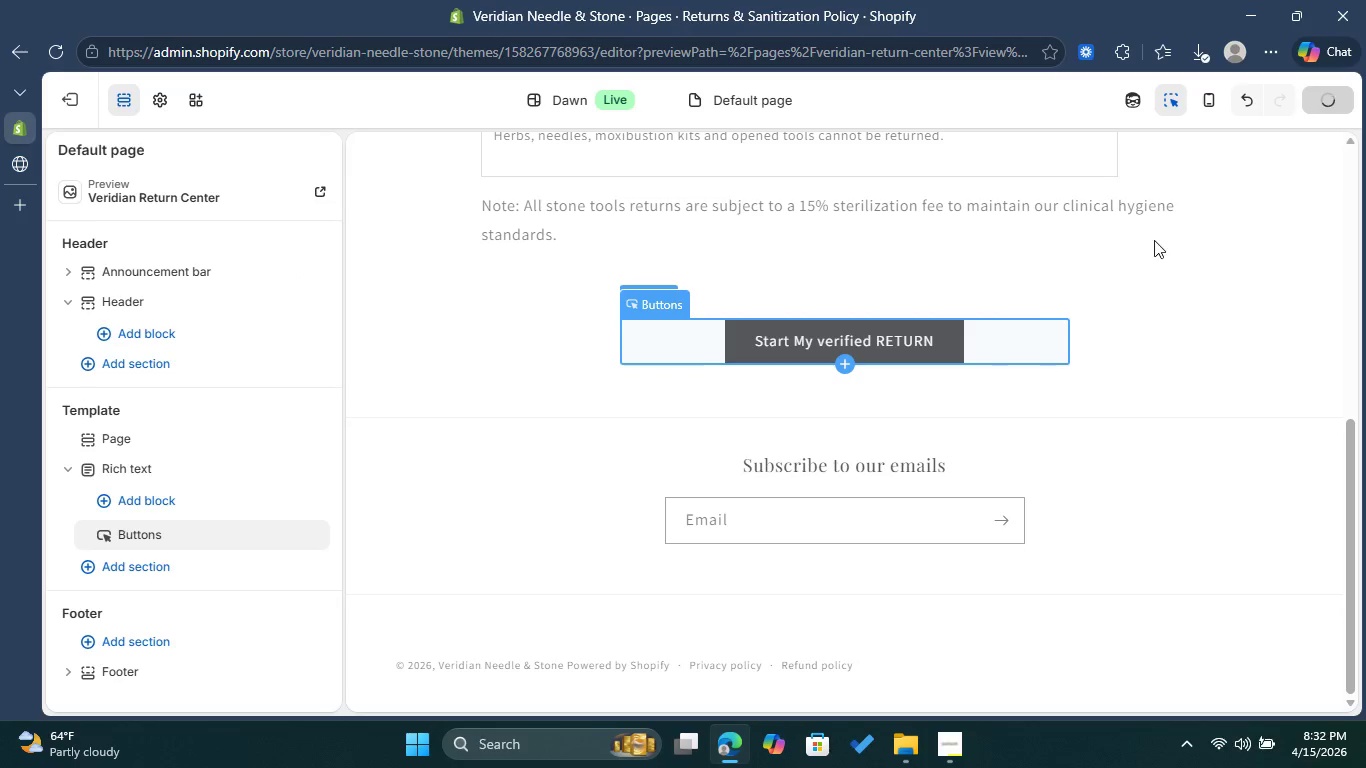 
mouse_move([1056, 319])
 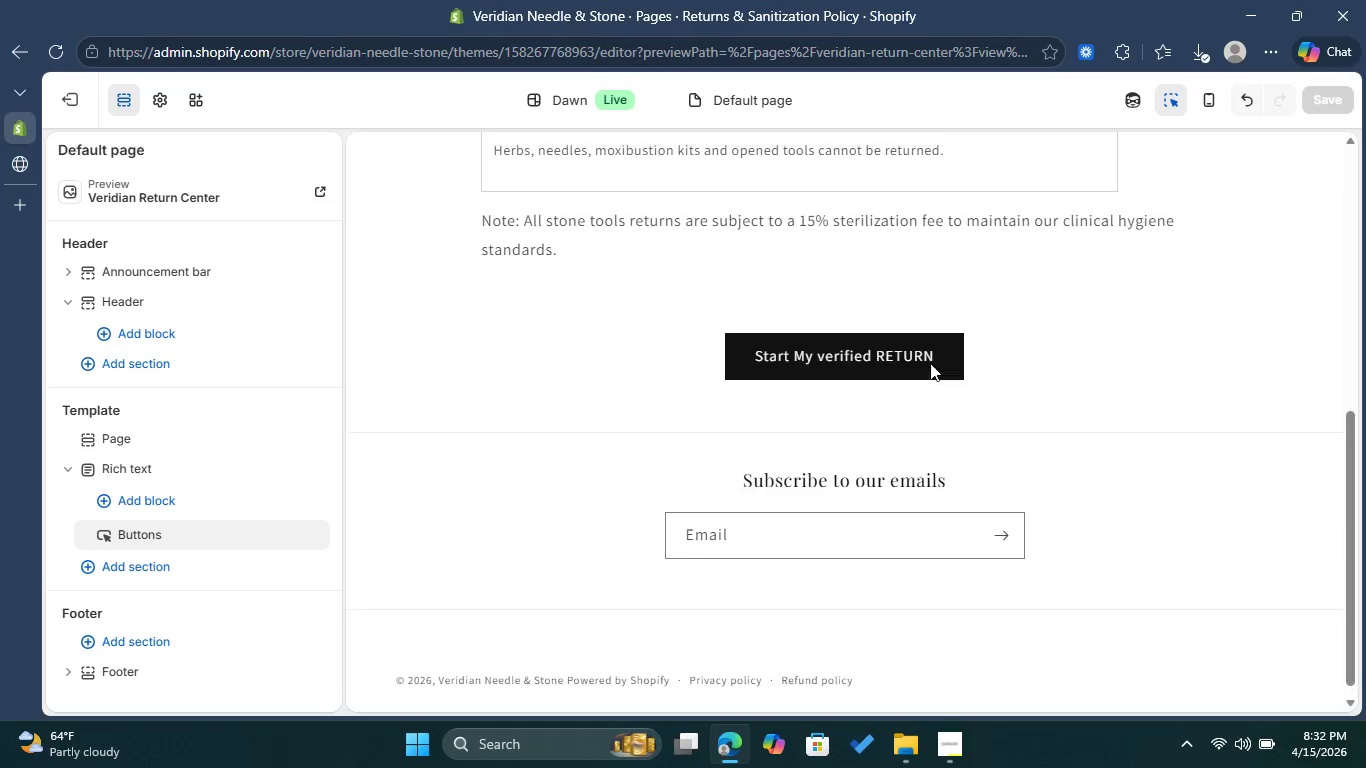 
scroll: coordinate [931, 363], scroll_direction: down, amount: 3.0
 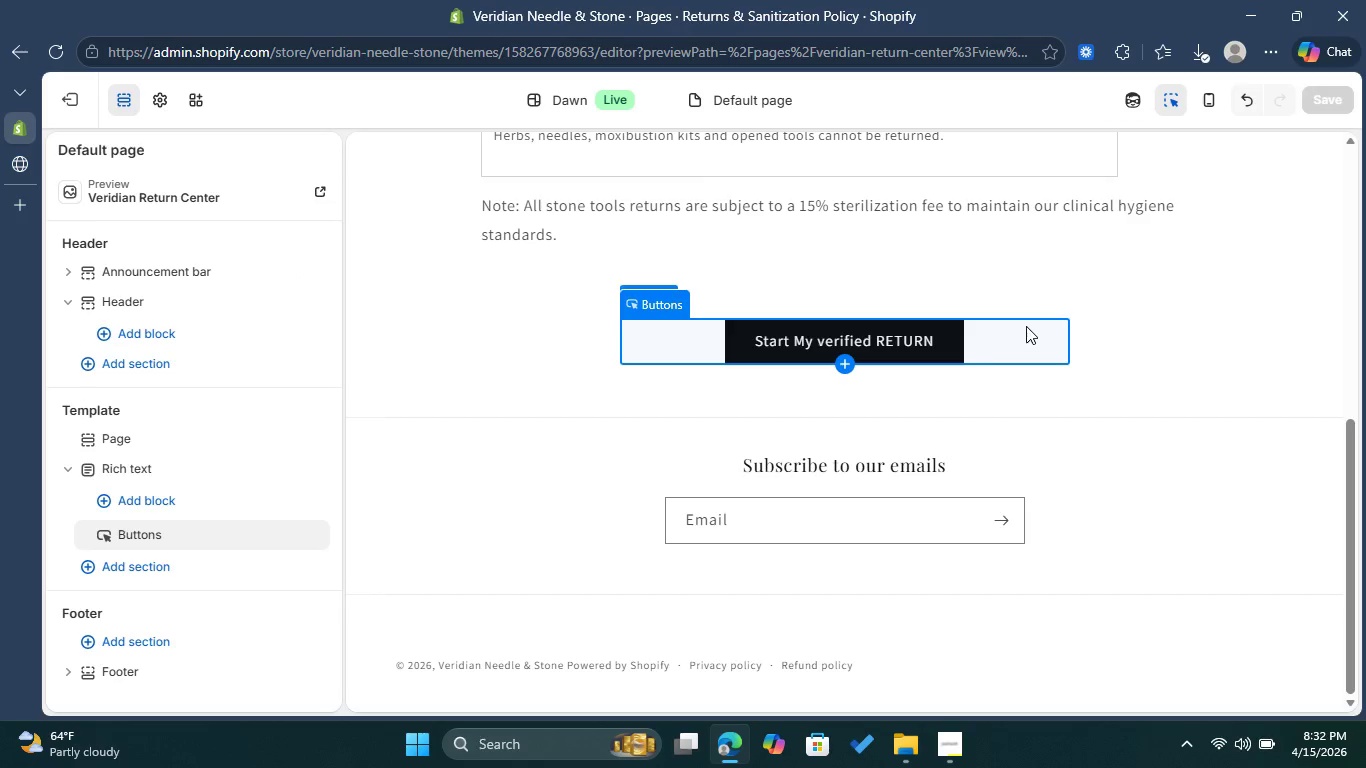 
scroll: coordinate [1048, 301], scroll_direction: up, amount: 8.0
 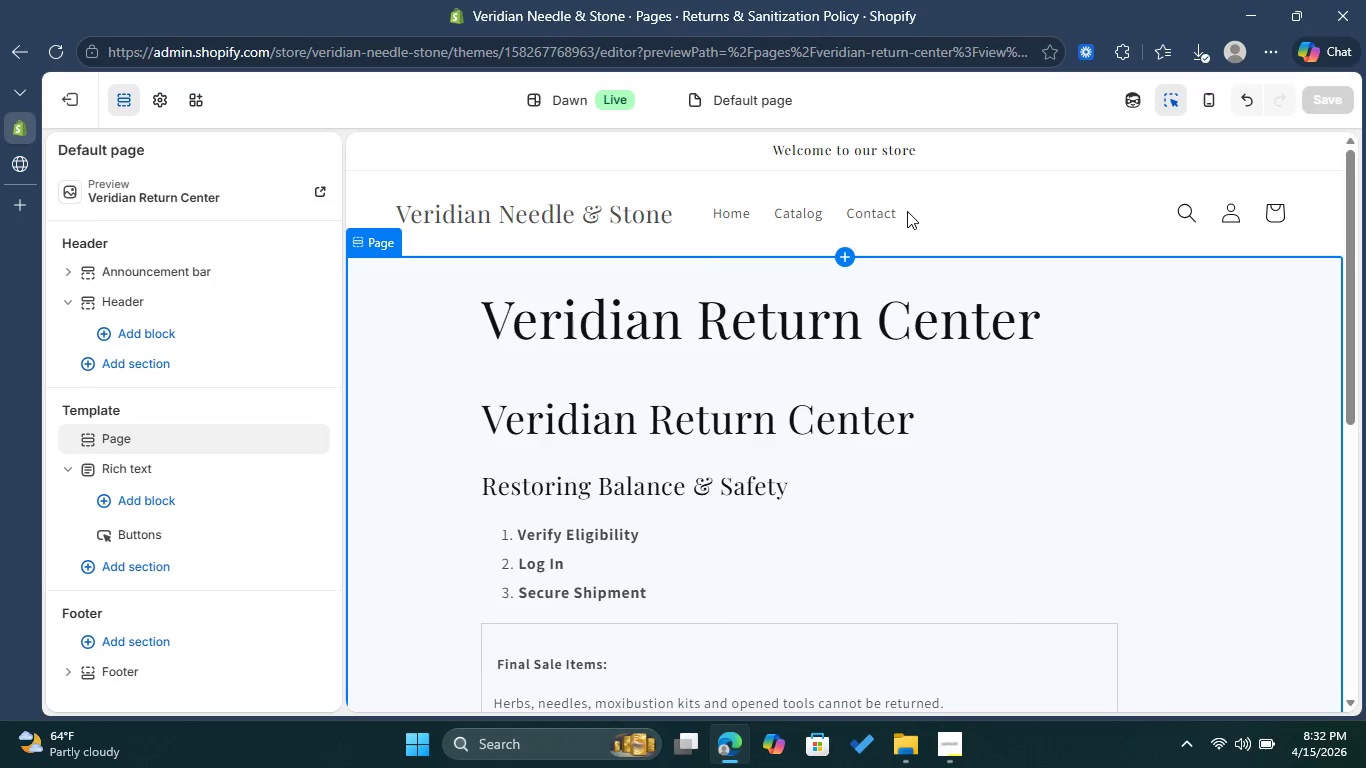 
left_click([916, 207])
 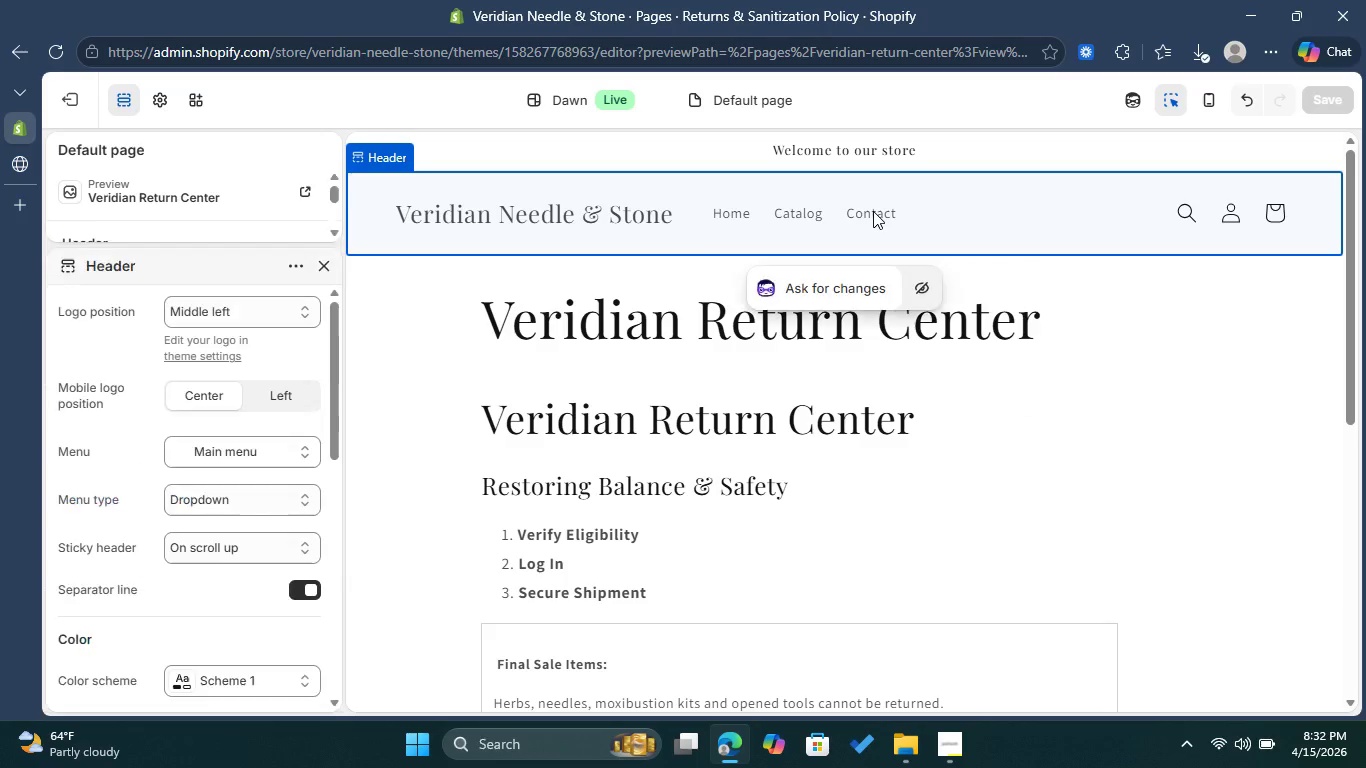 
left_click([873, 211])
 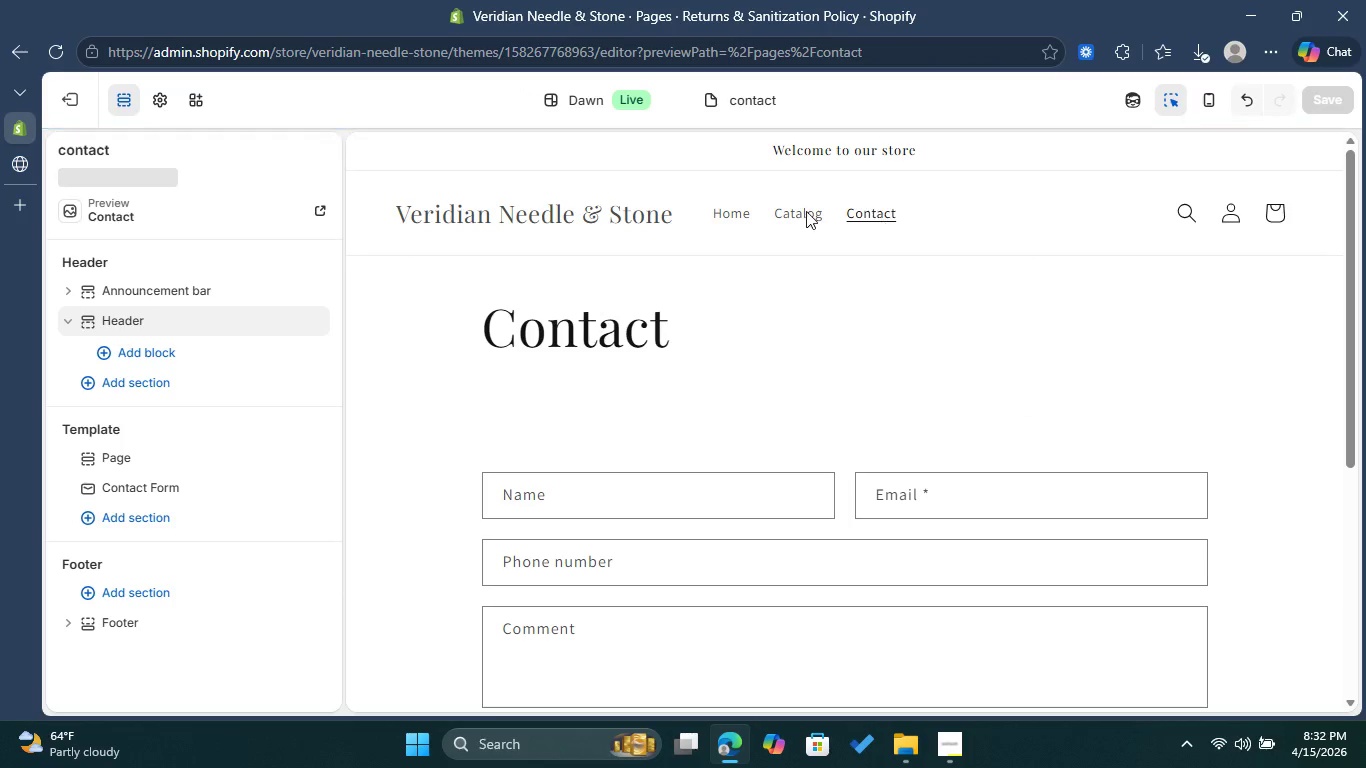 
left_click([705, 216])
 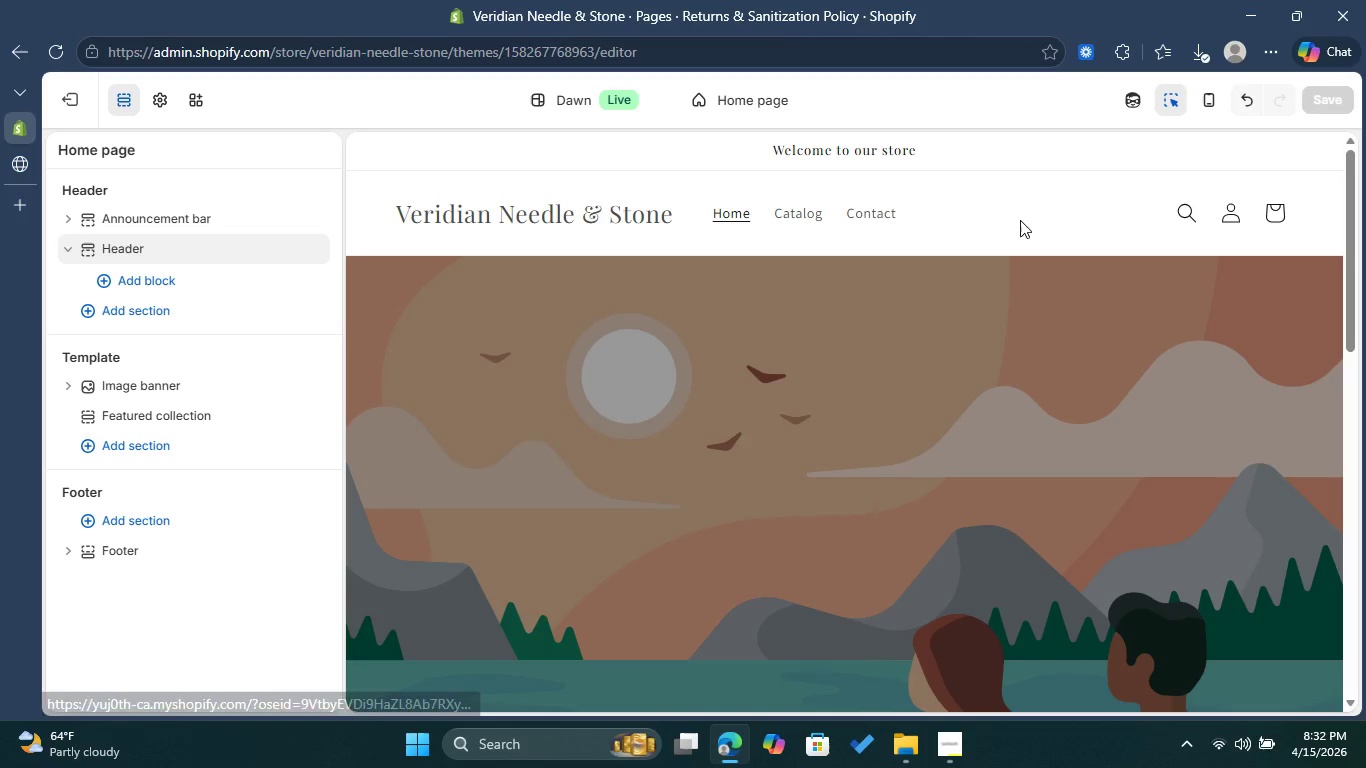 
left_click([997, 226])
 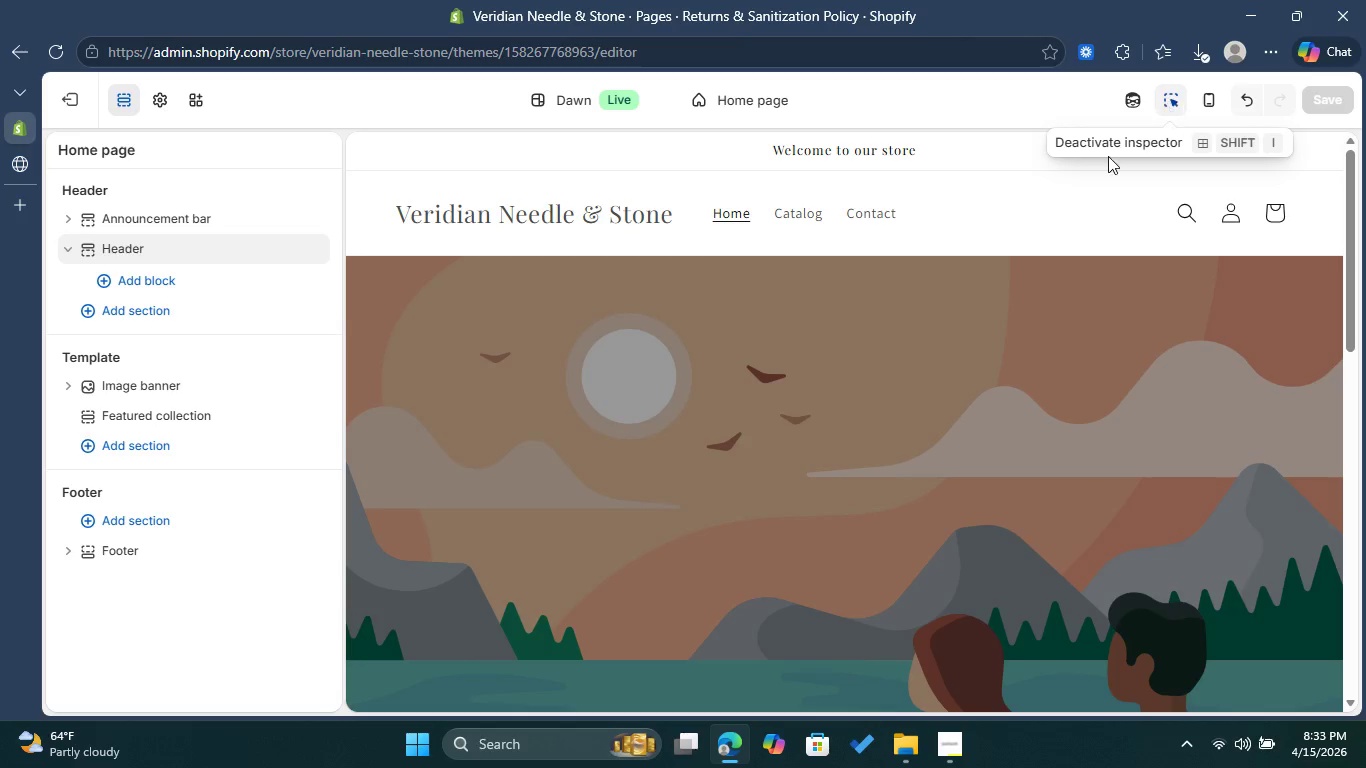 
left_click([1049, 219])
 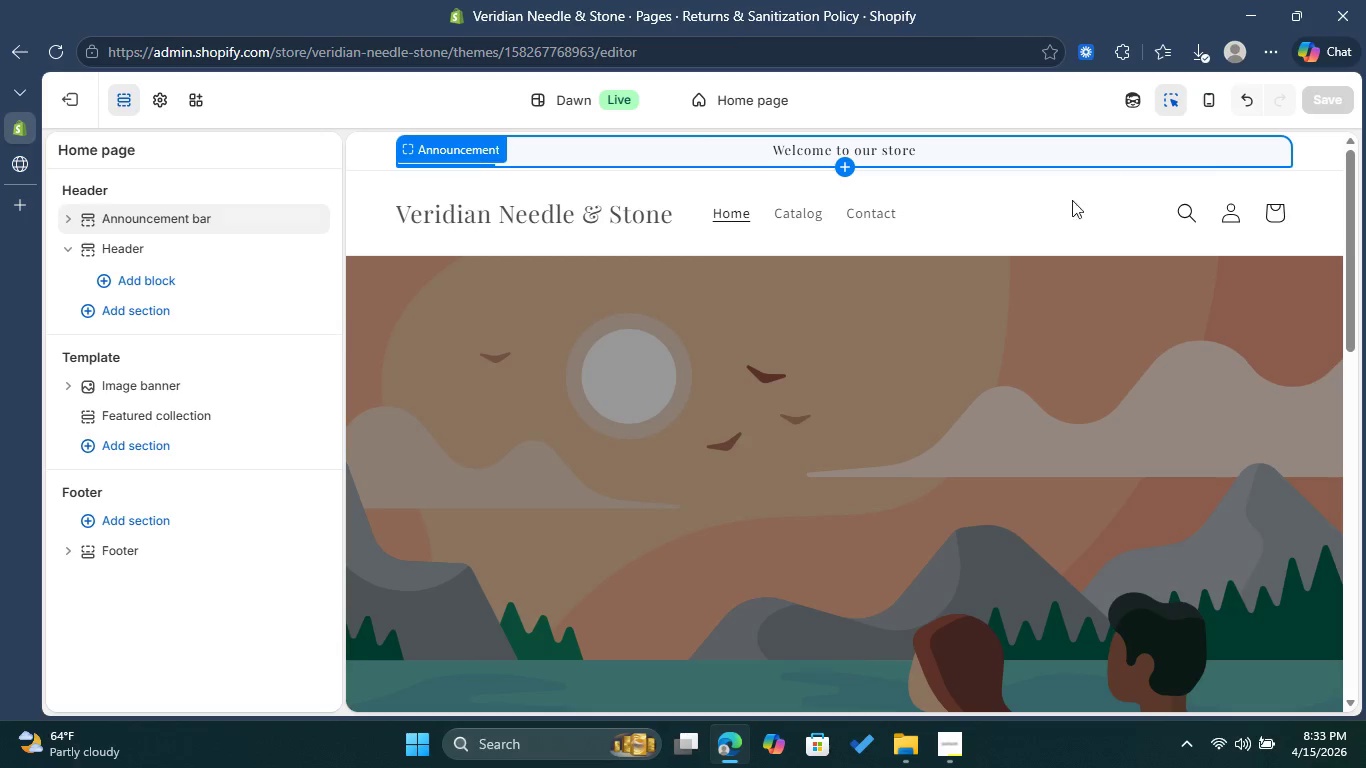 
left_click([968, 215])
 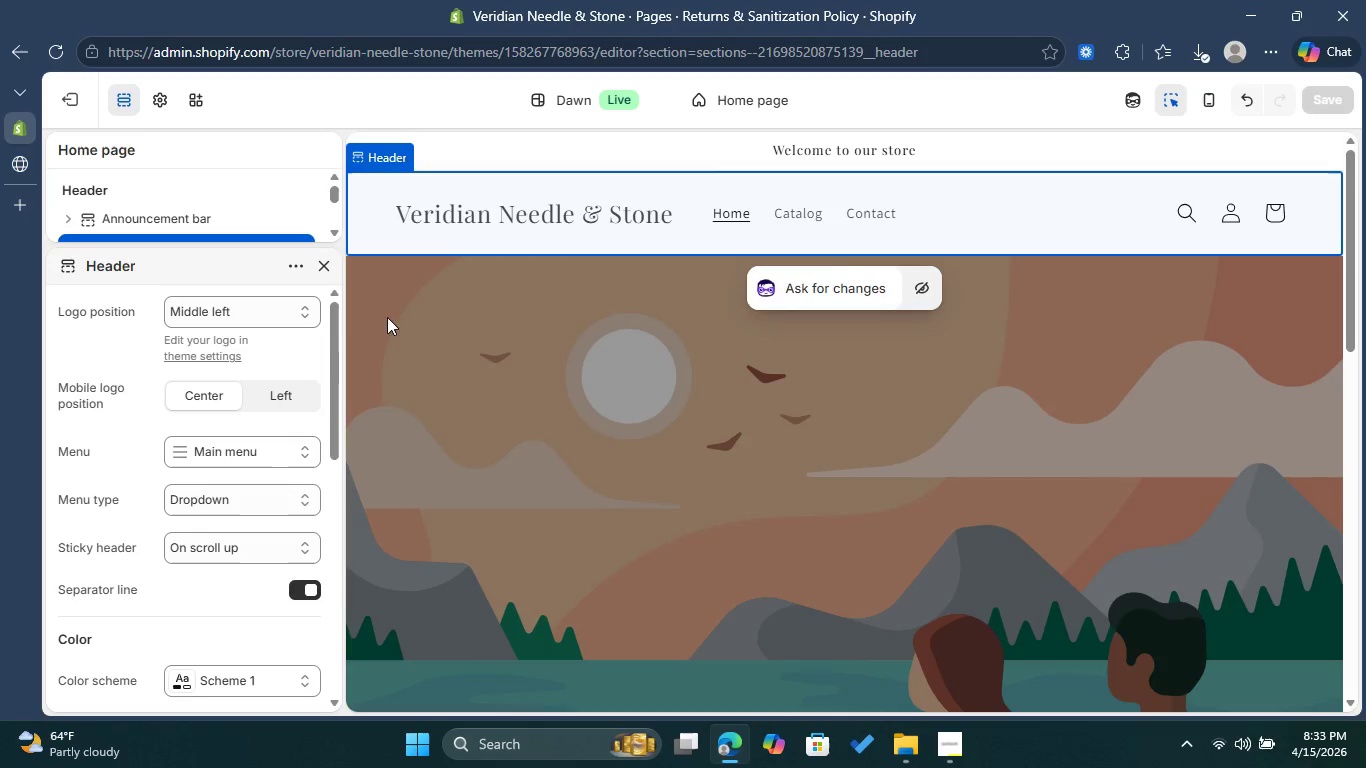 
left_click_drag(start_coordinate=[334, 344], to_coordinate=[326, 385])
 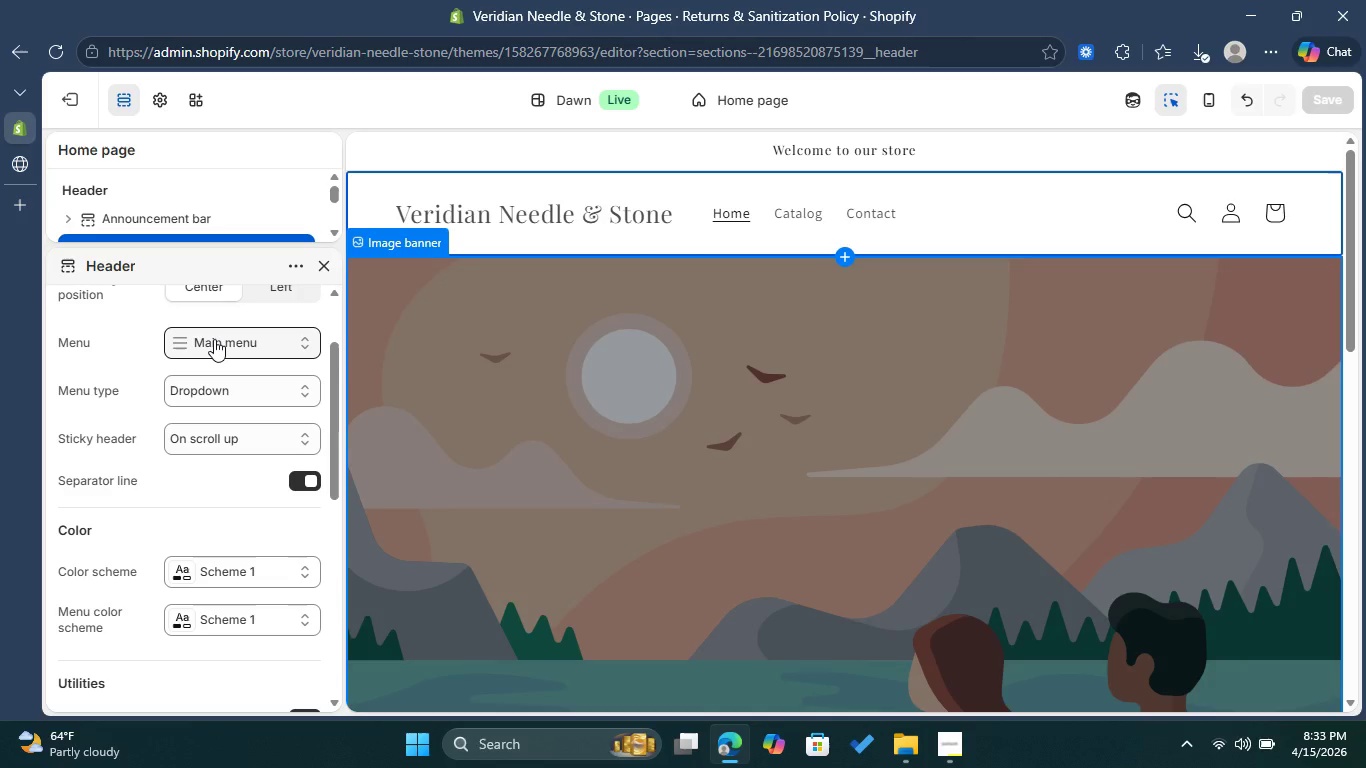 
left_click([214, 339])
 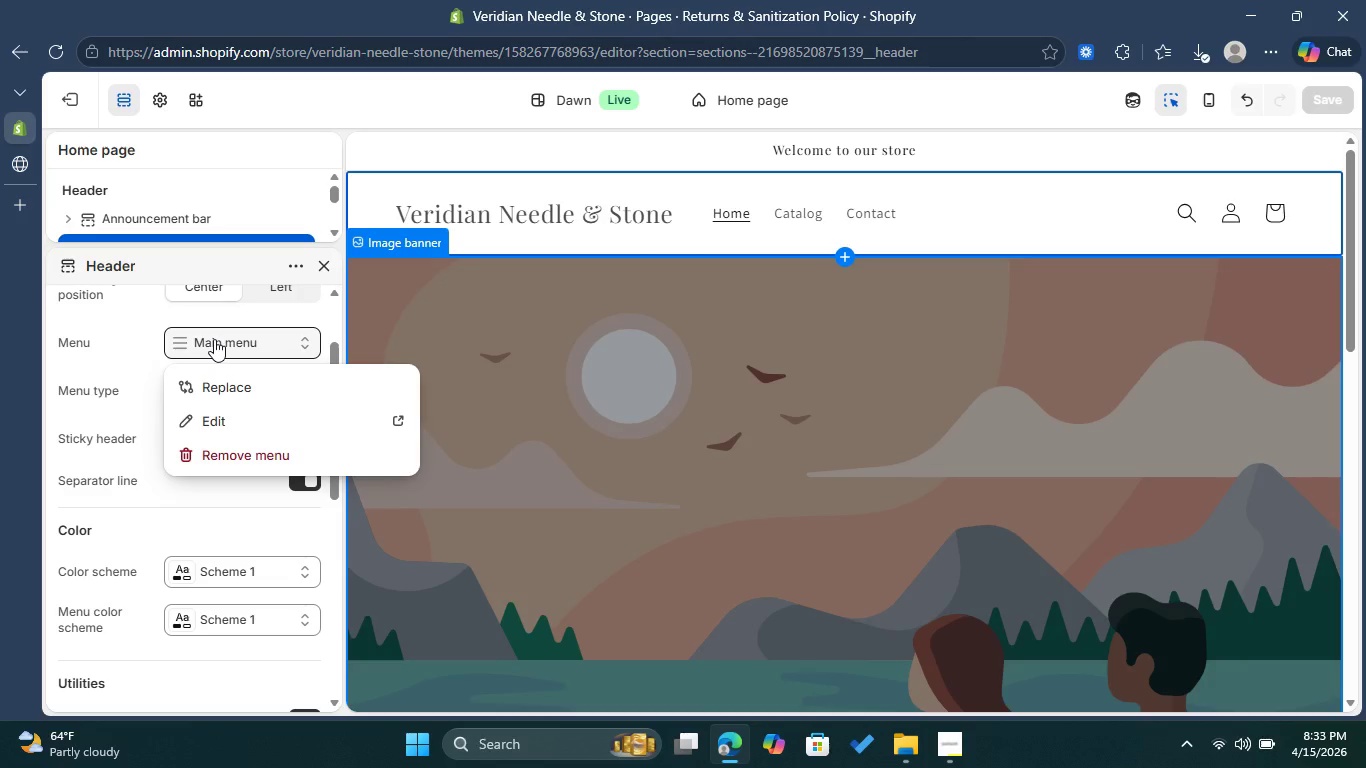 
left_click([214, 339])
 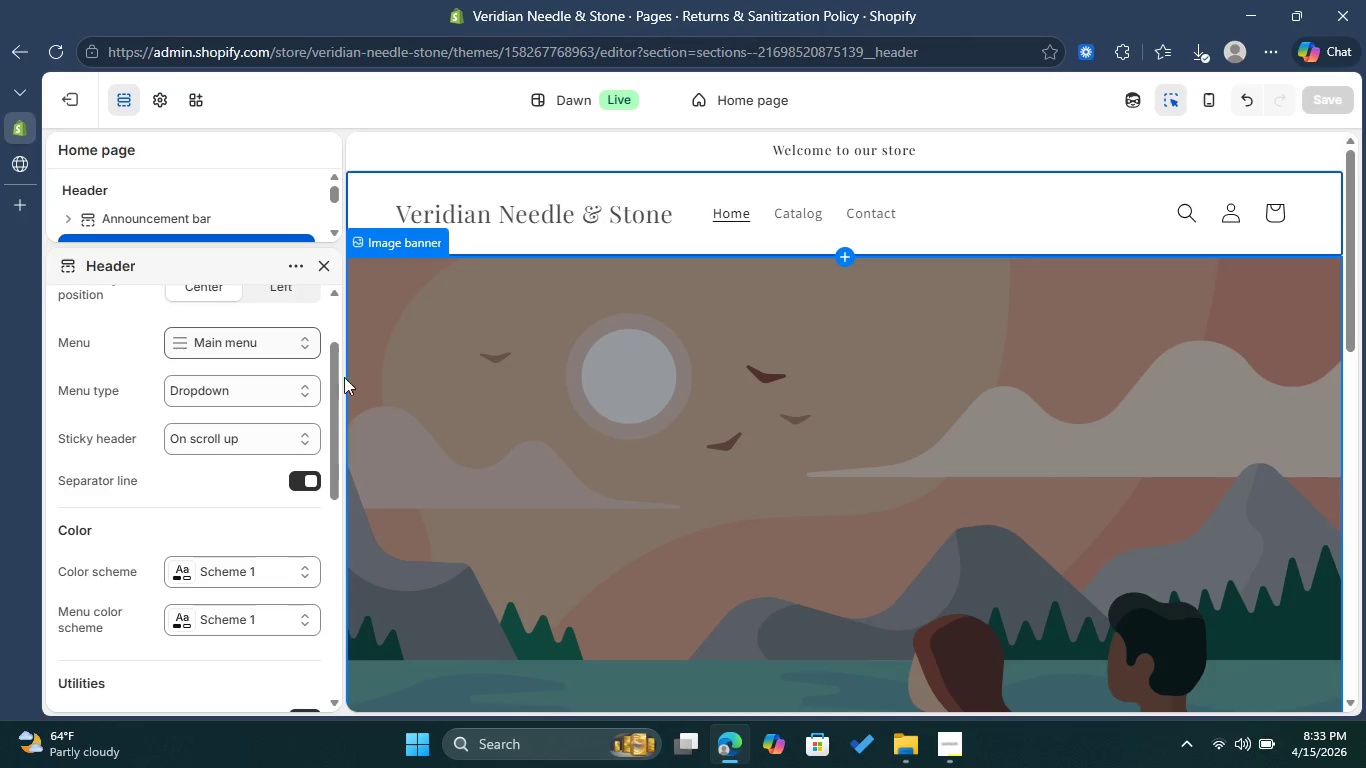 
left_click_drag(start_coordinate=[340, 384], to_coordinate=[369, 338])
 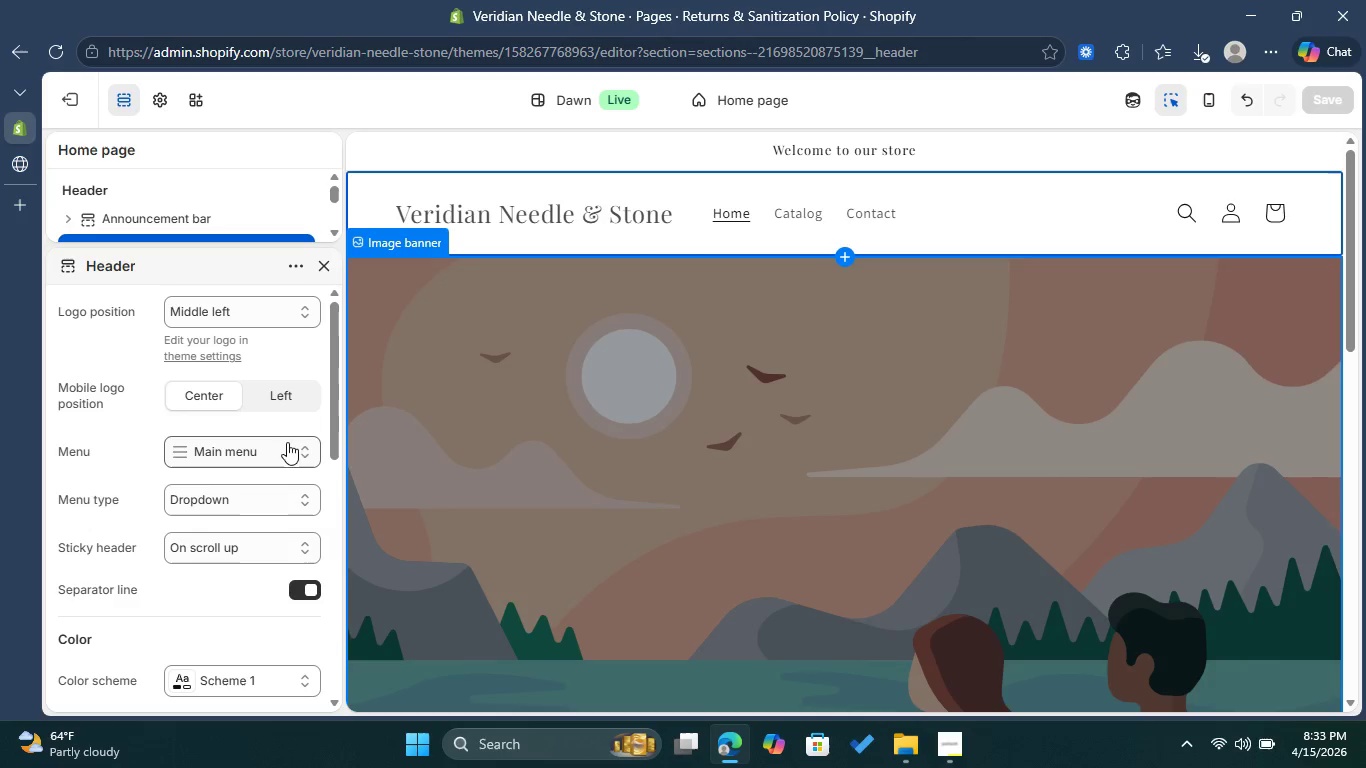 
left_click([284, 445])
 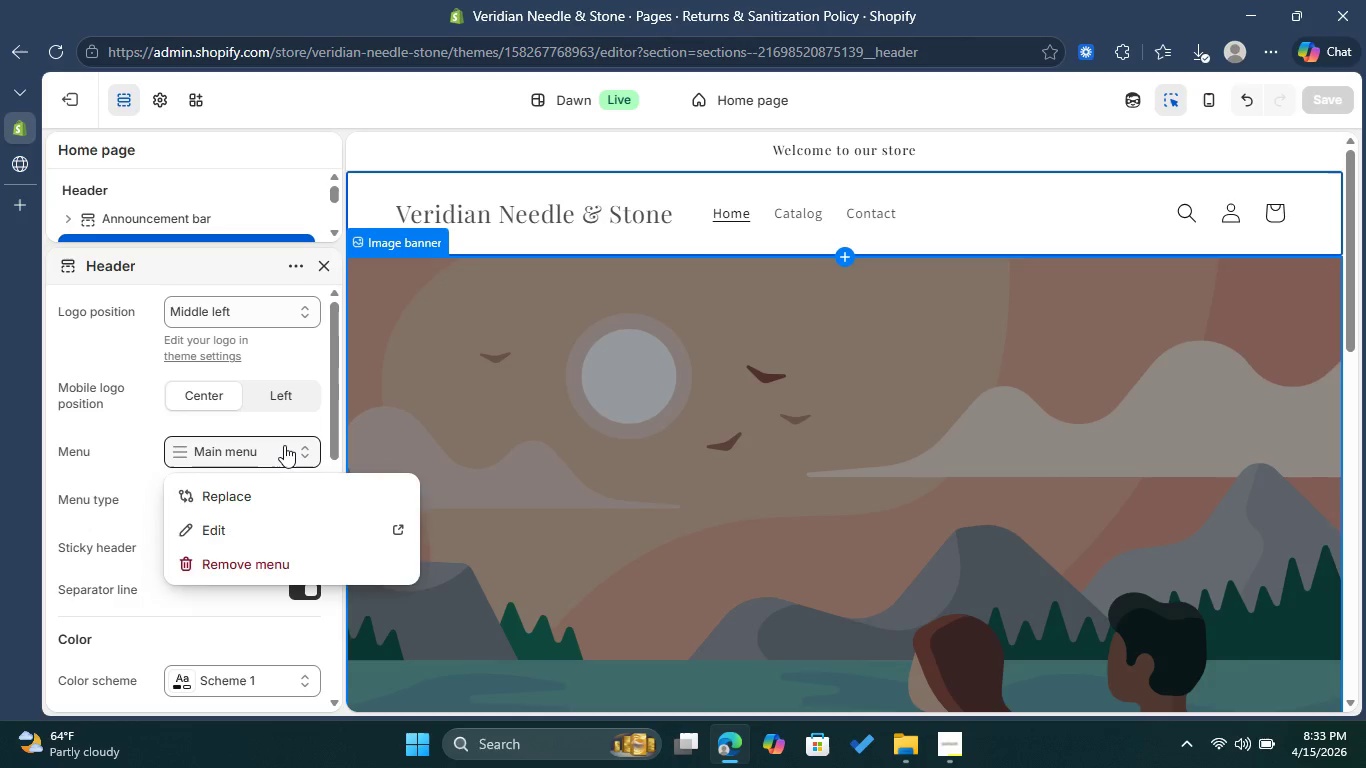 
left_click([284, 445])
 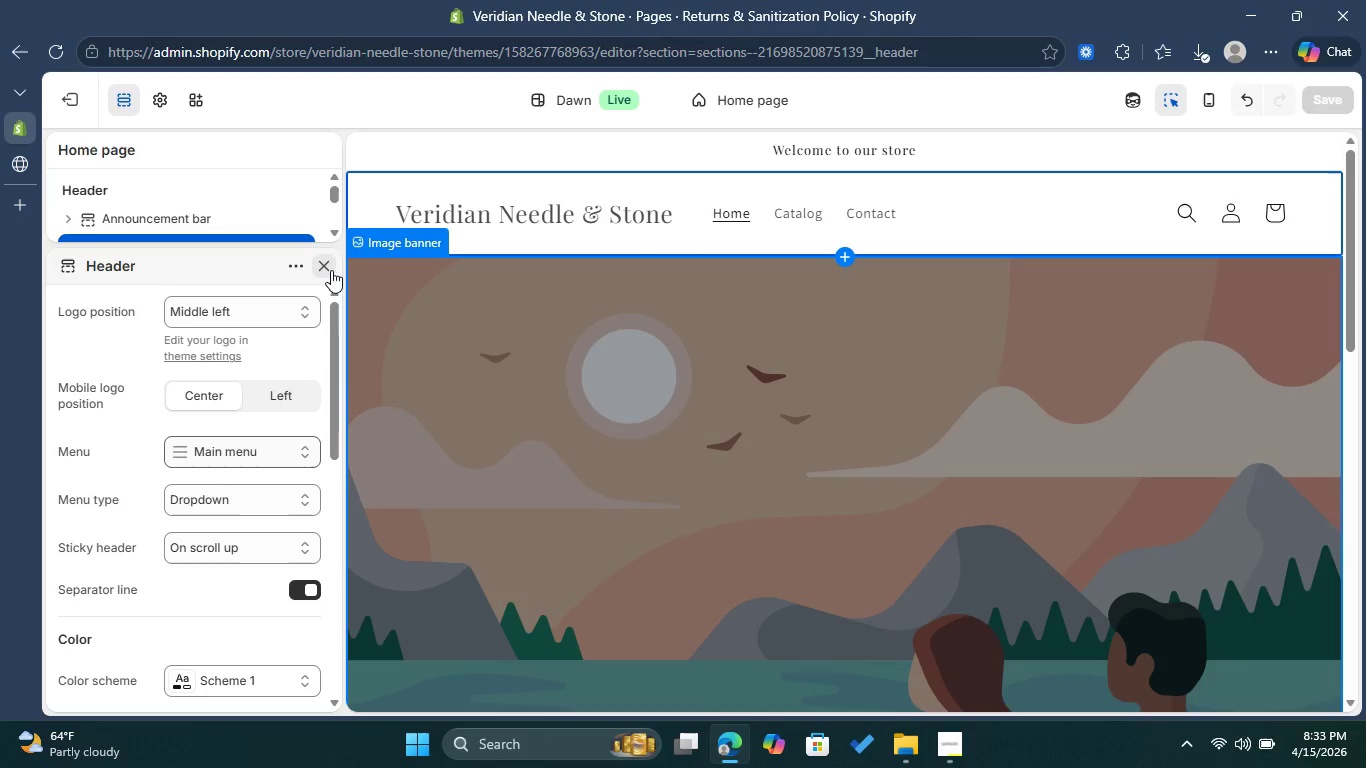 
left_click([331, 270])
 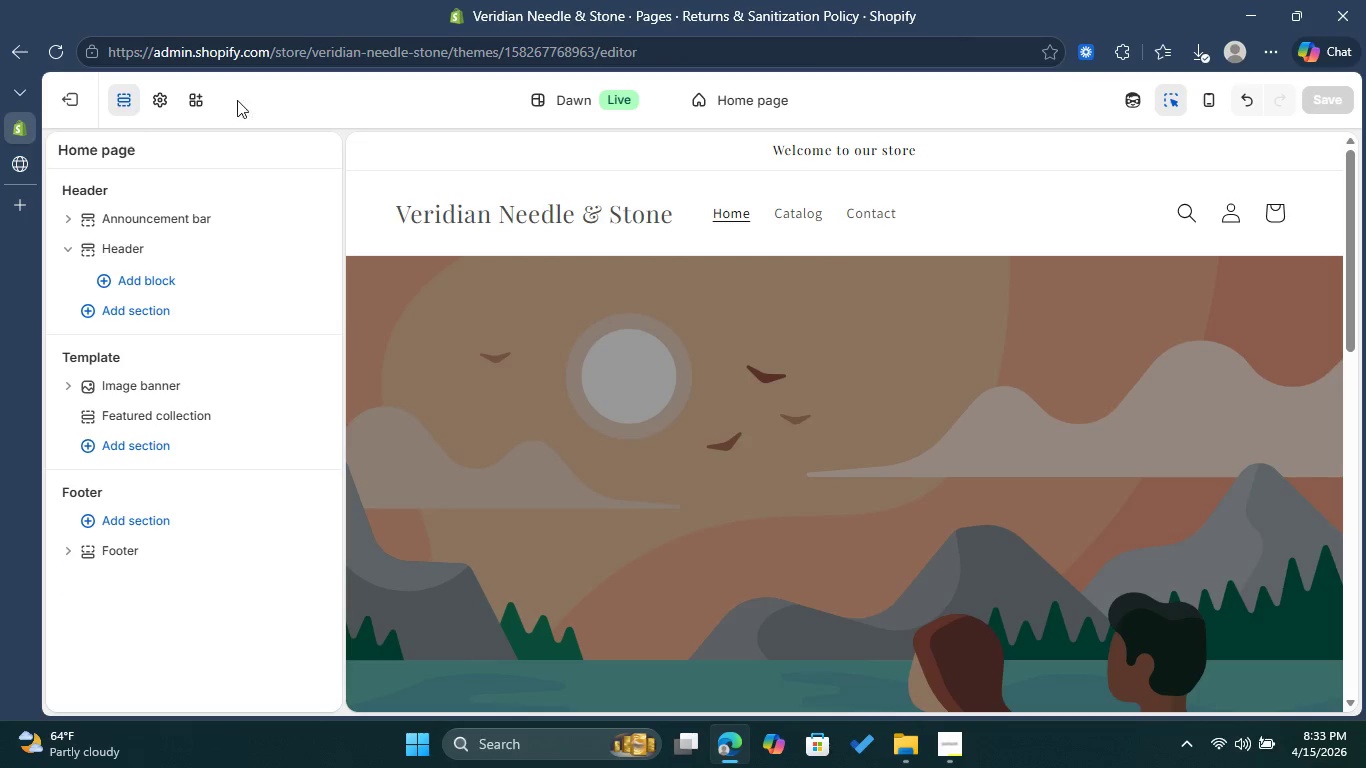 
left_click([76, 107])
 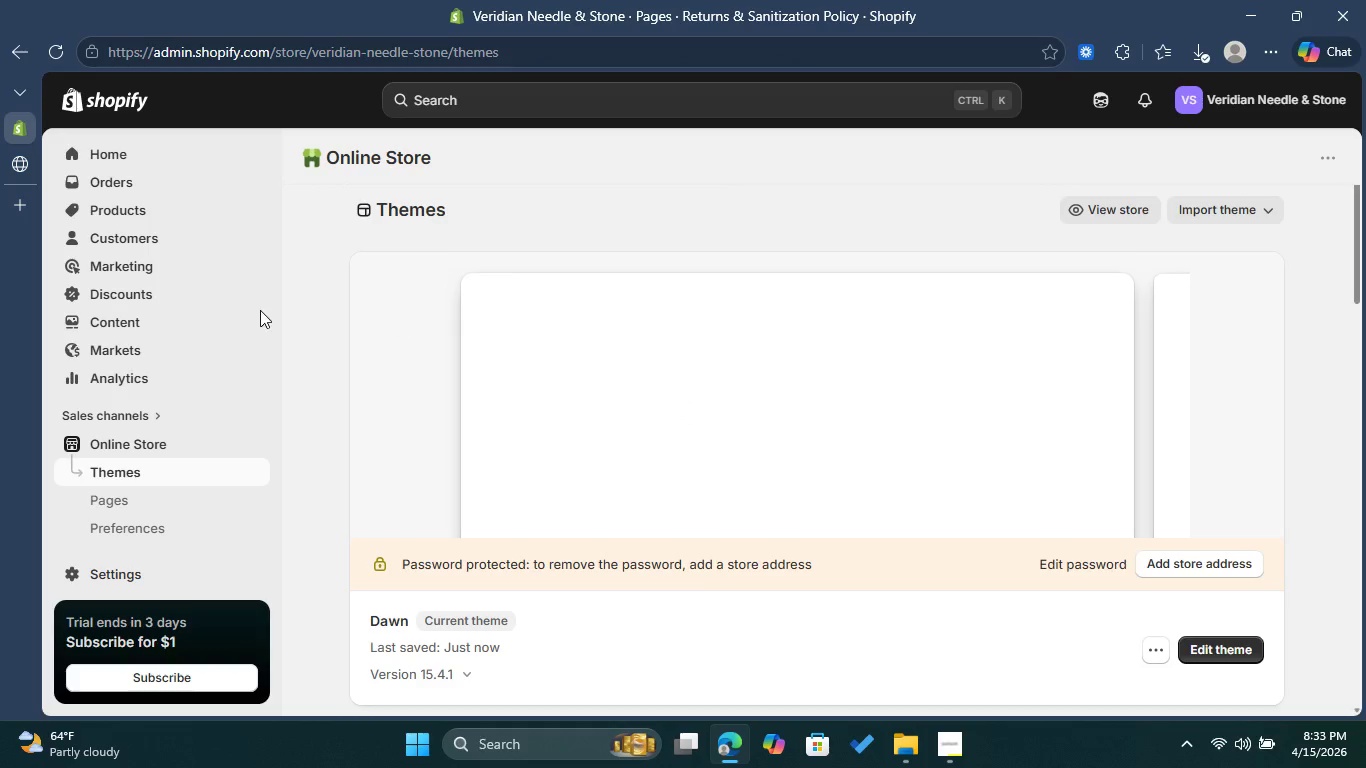 
wait(5.67)
 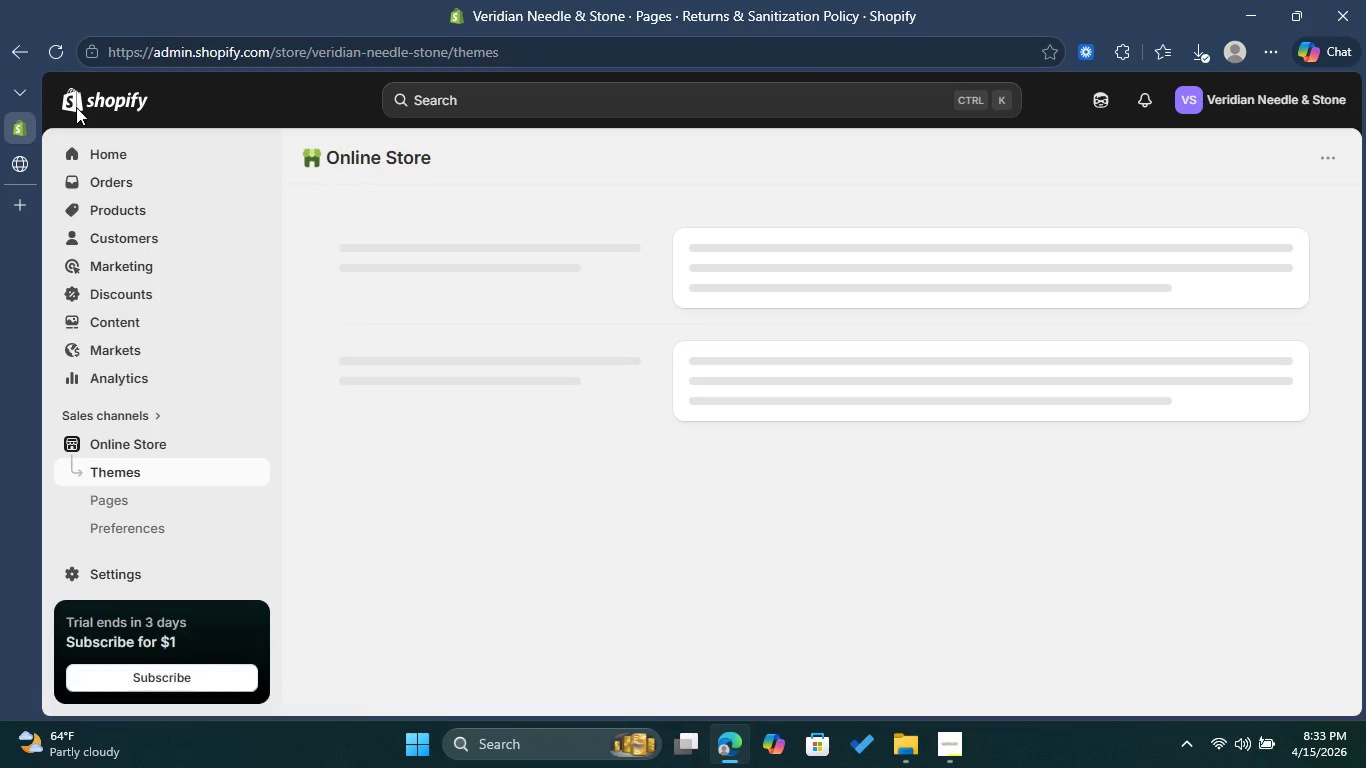 
left_click([144, 320])
 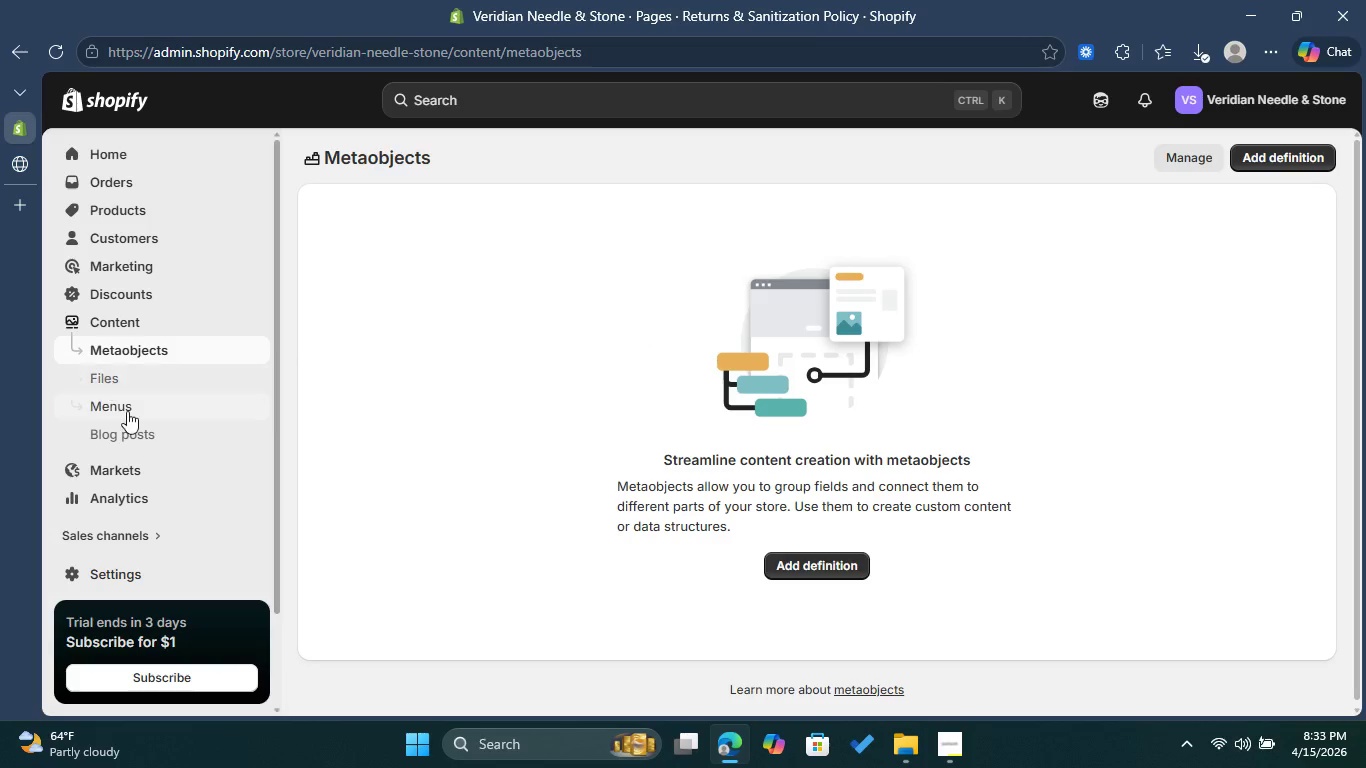 
wait(8.55)
 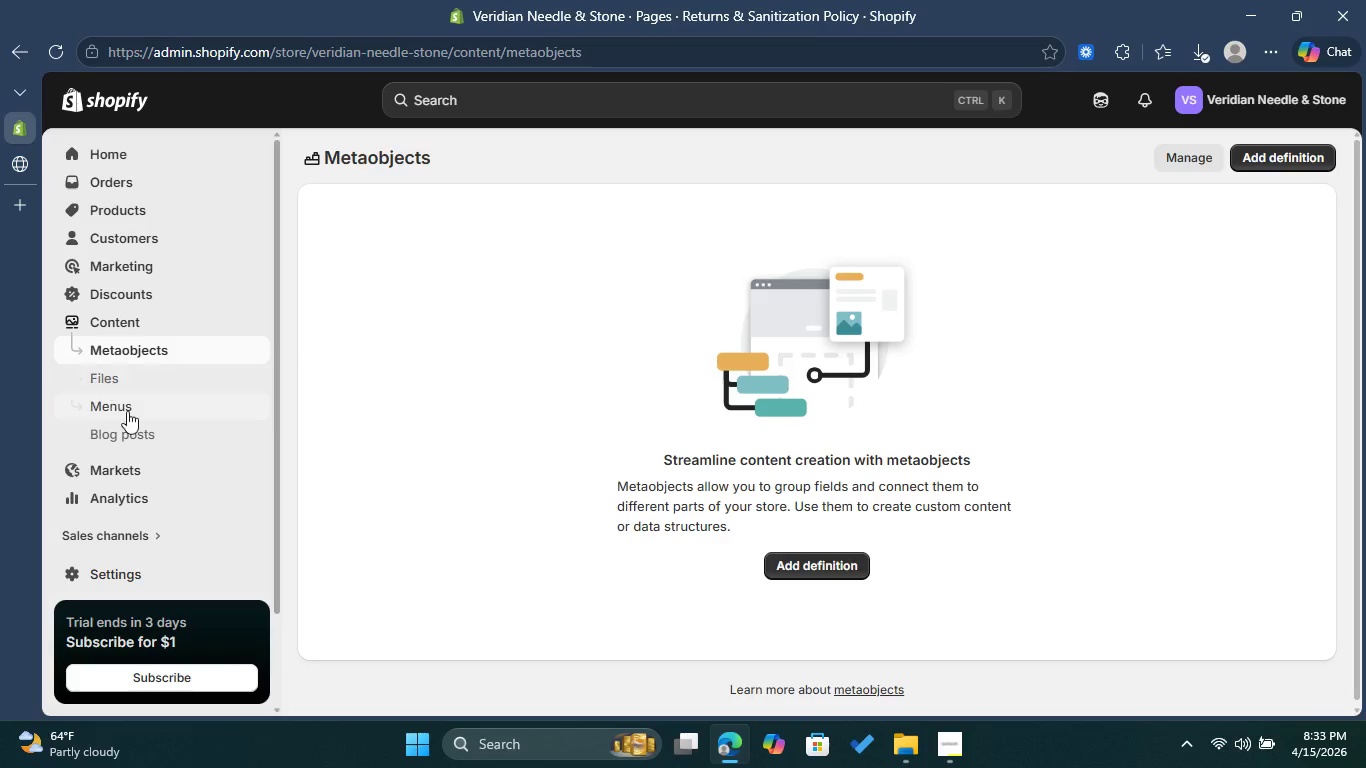 
left_click([541, 251])
 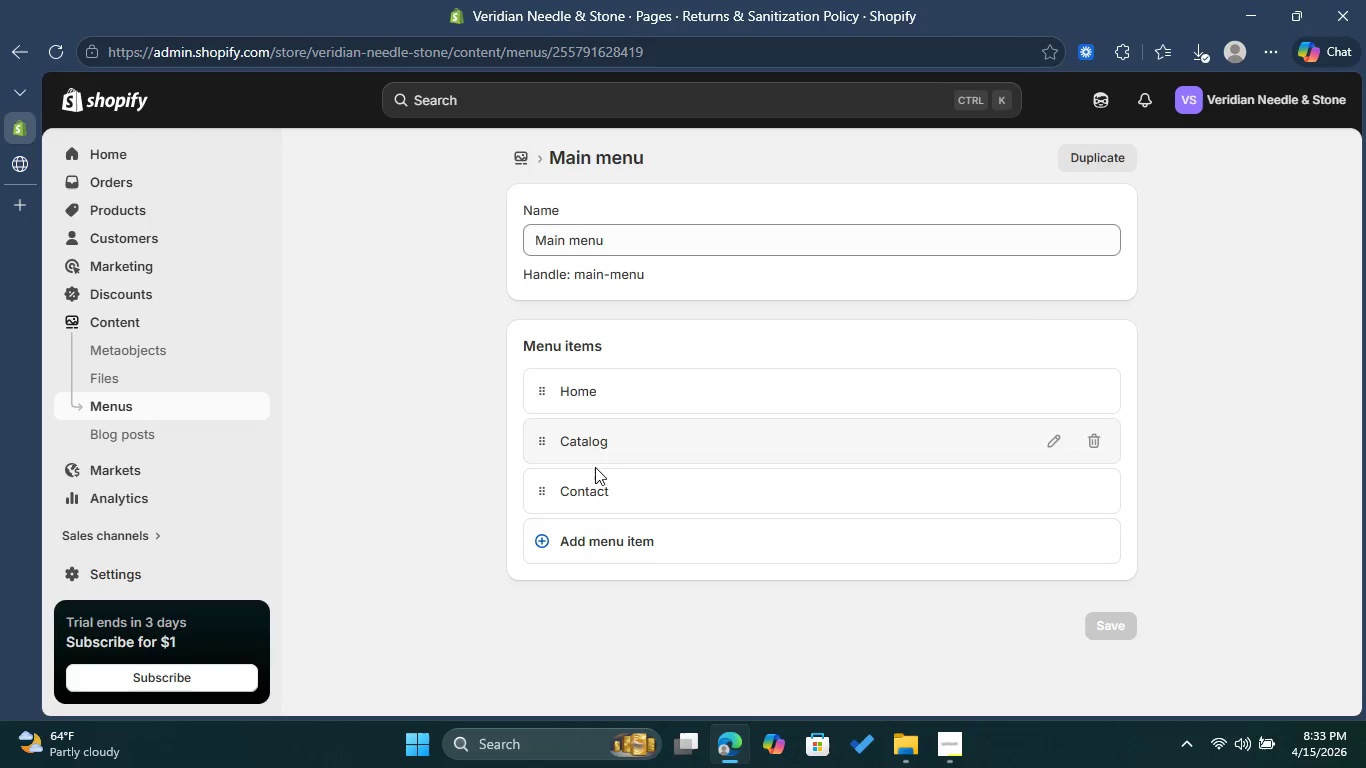 
left_click([600, 533])
 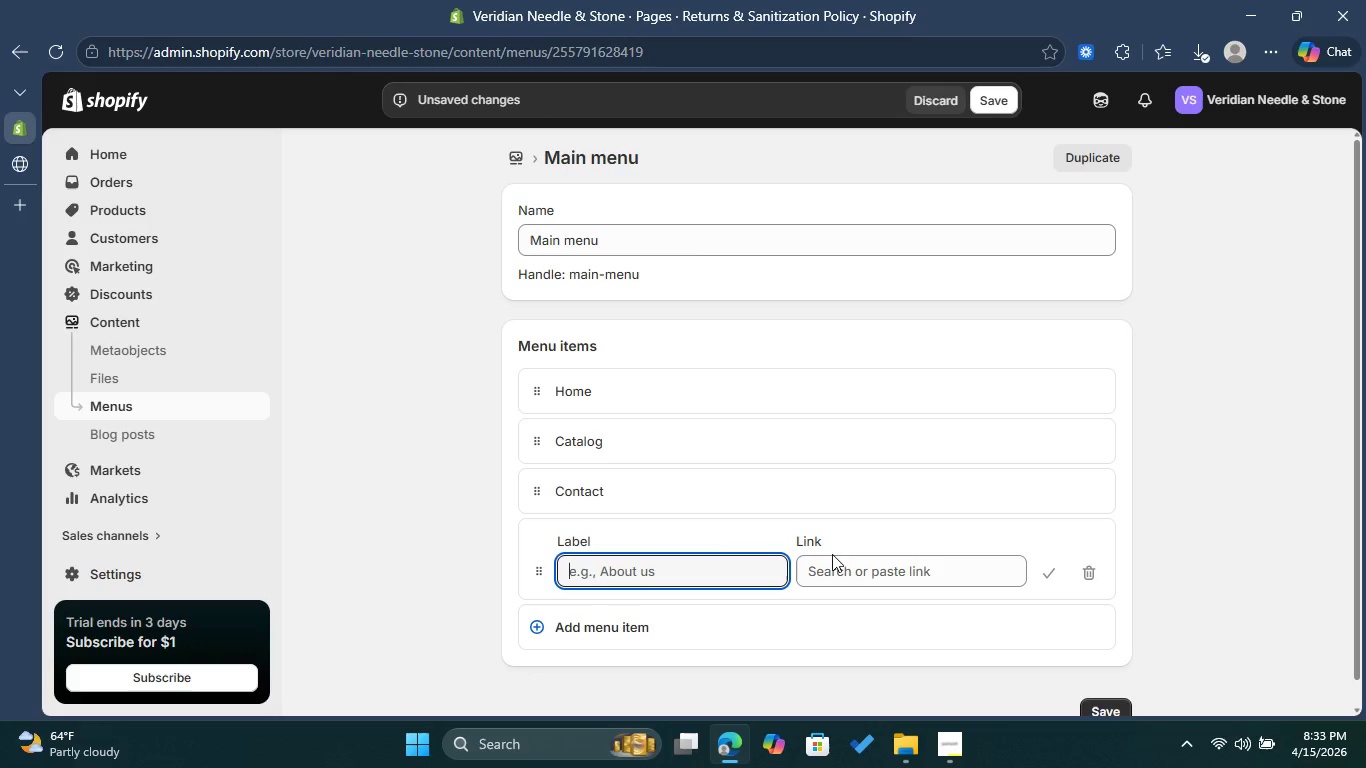 
left_click([837, 571])
 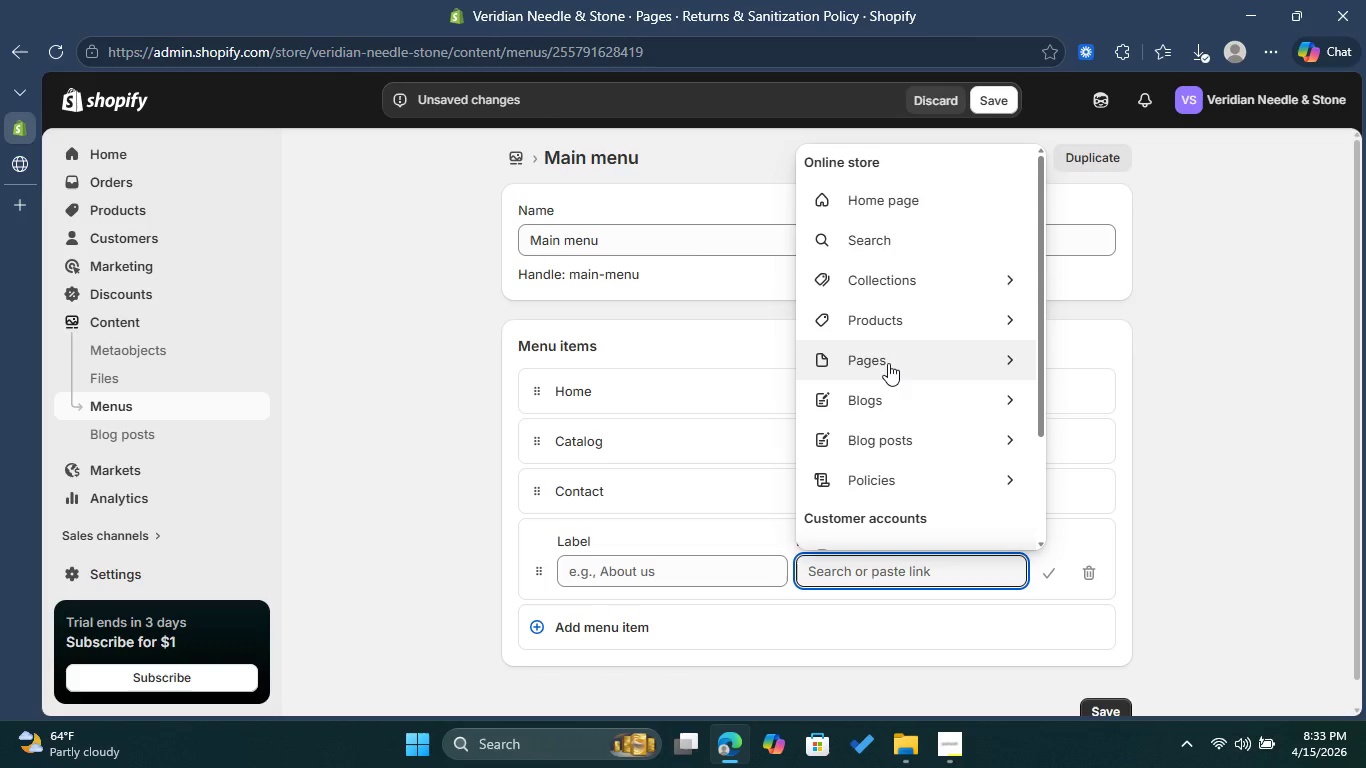 
left_click([888, 363])
 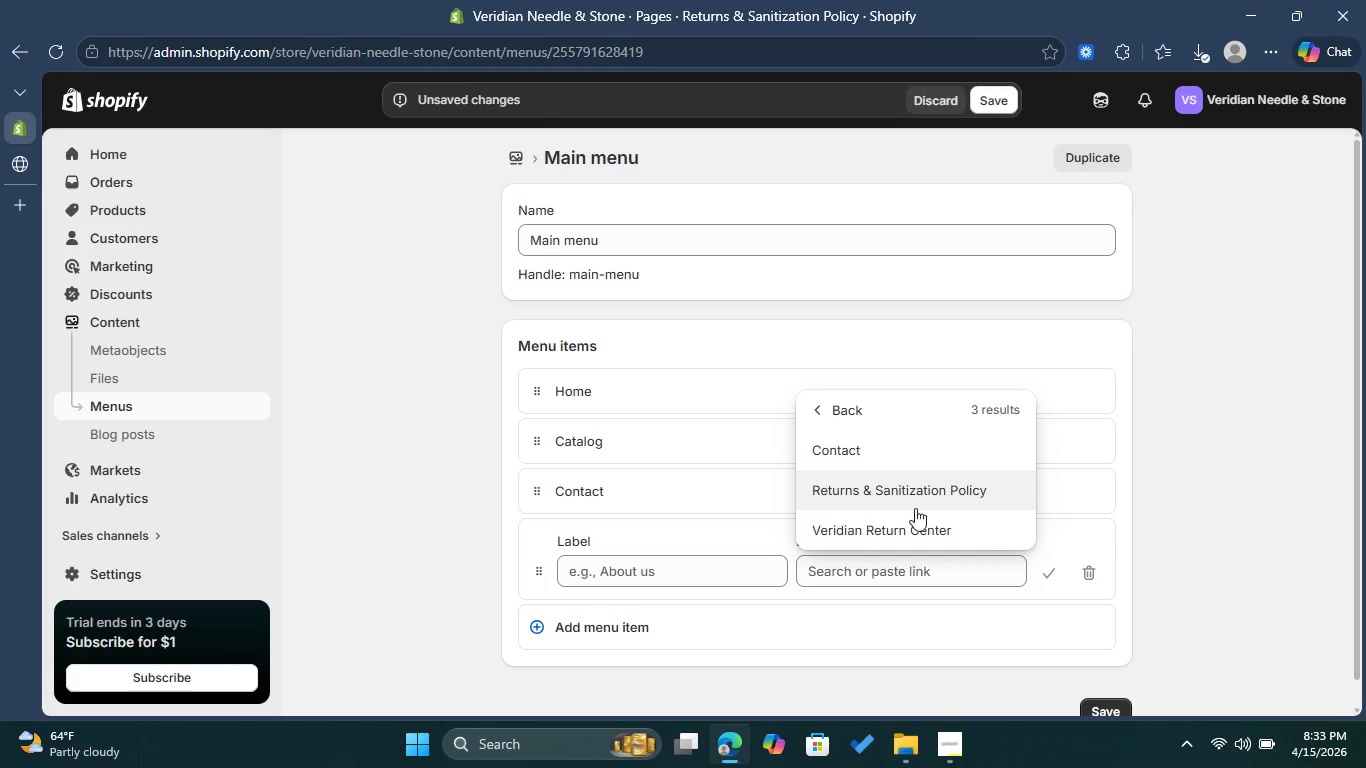 
left_click([920, 525])
 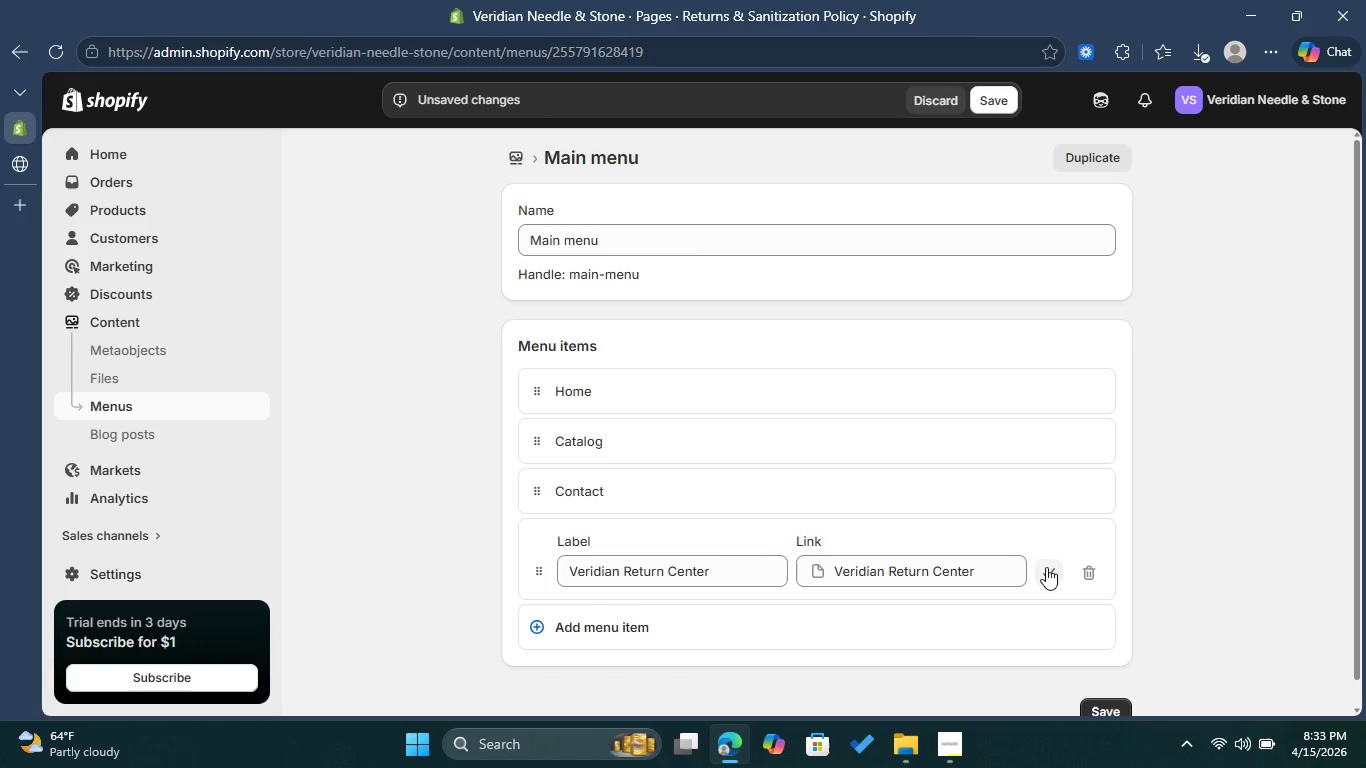 
left_click([1047, 567])
 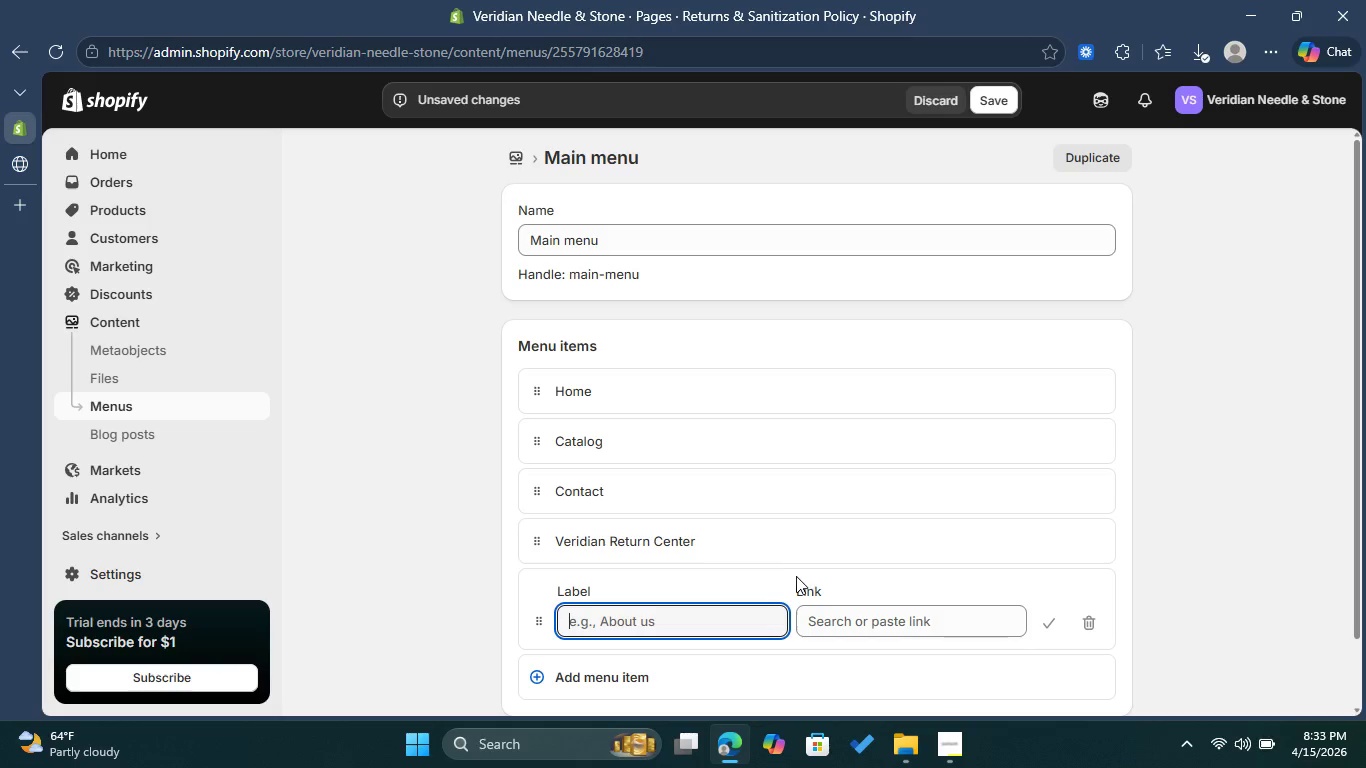 
left_click([879, 624])
 